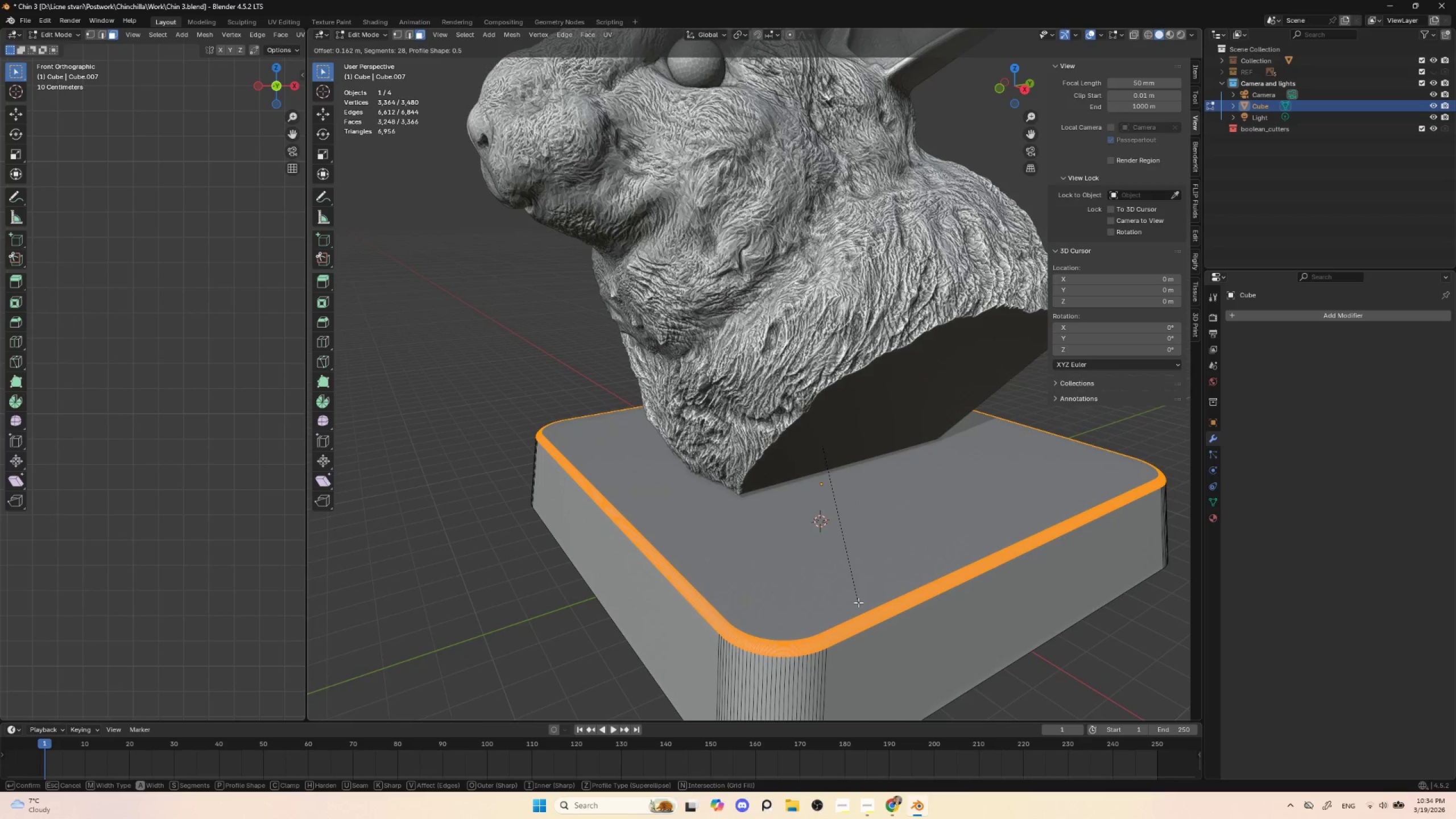 
left_click([858, 602])
 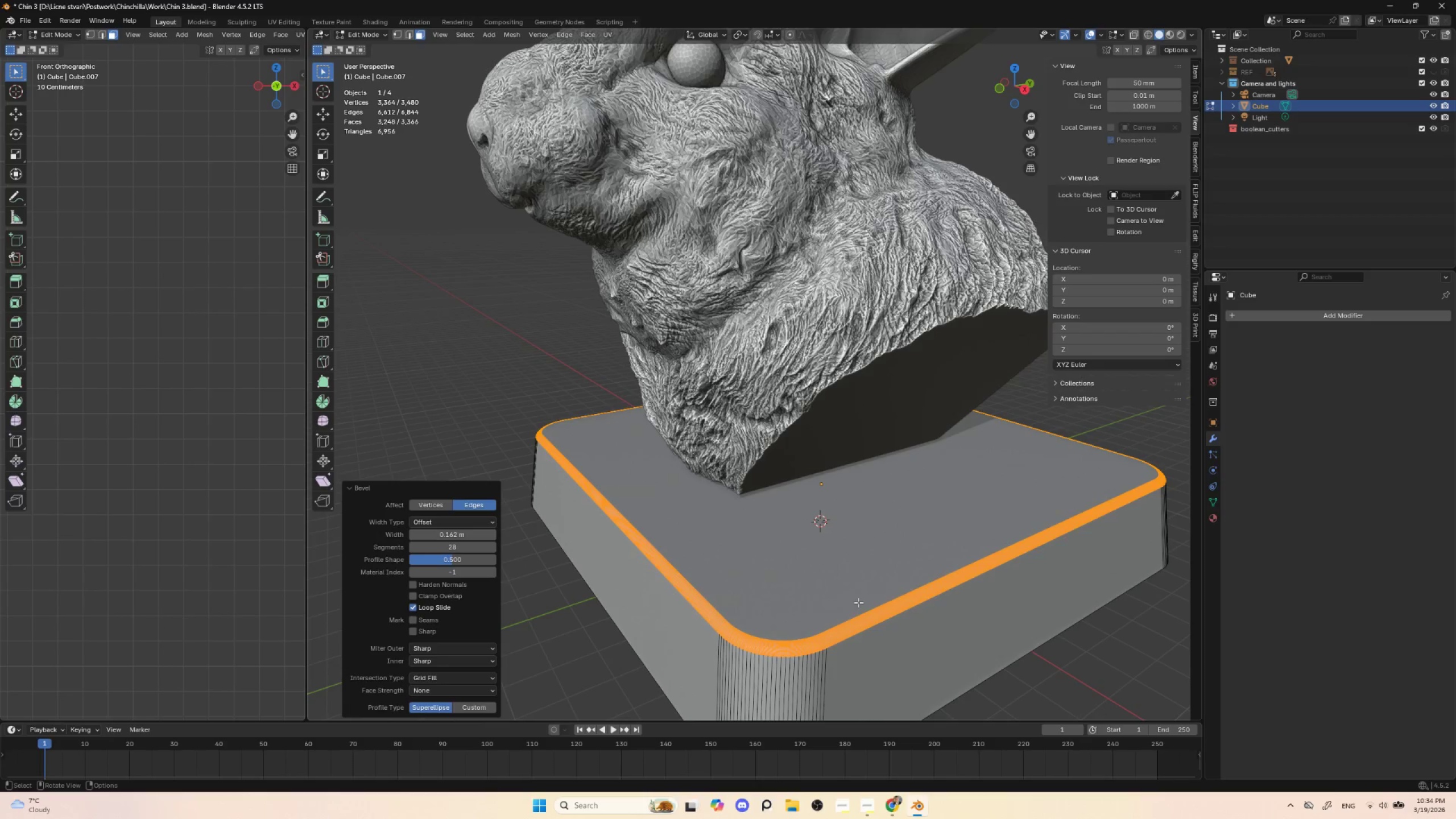 
key(Tab)
 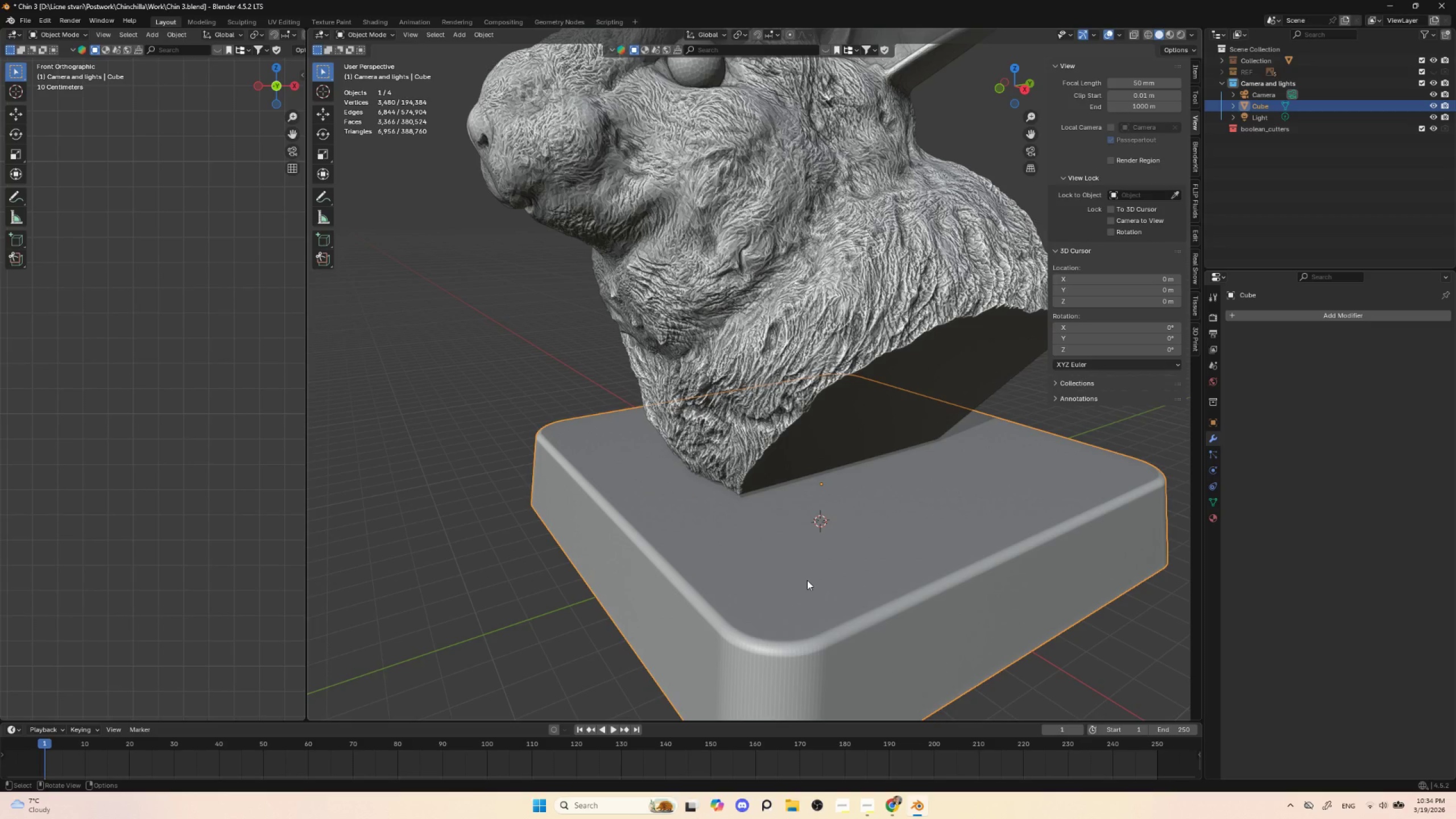 
left_click([905, 594])
 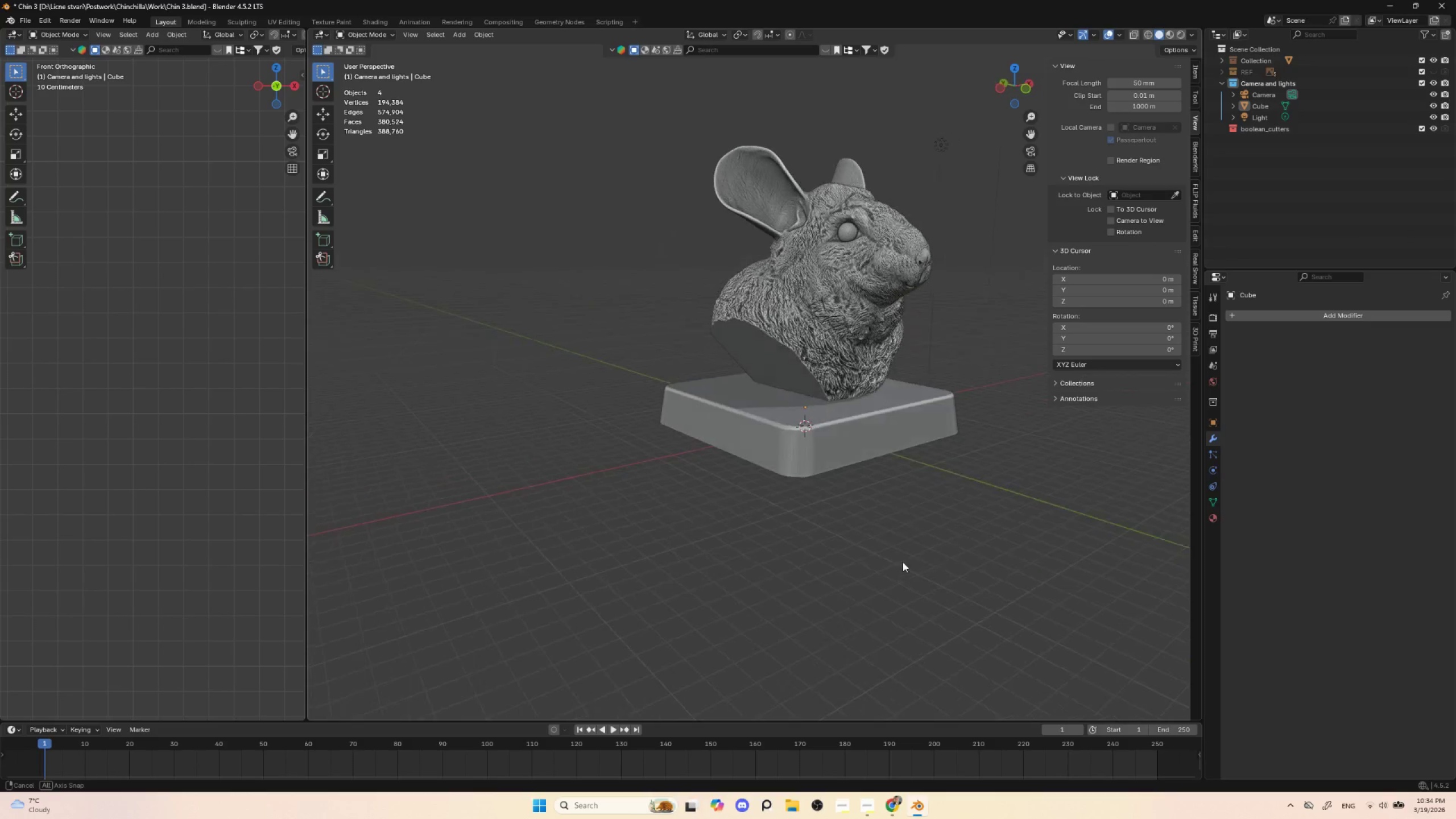 
scroll: coordinate [807, 580], scroll_direction: down, amount: 3.0
 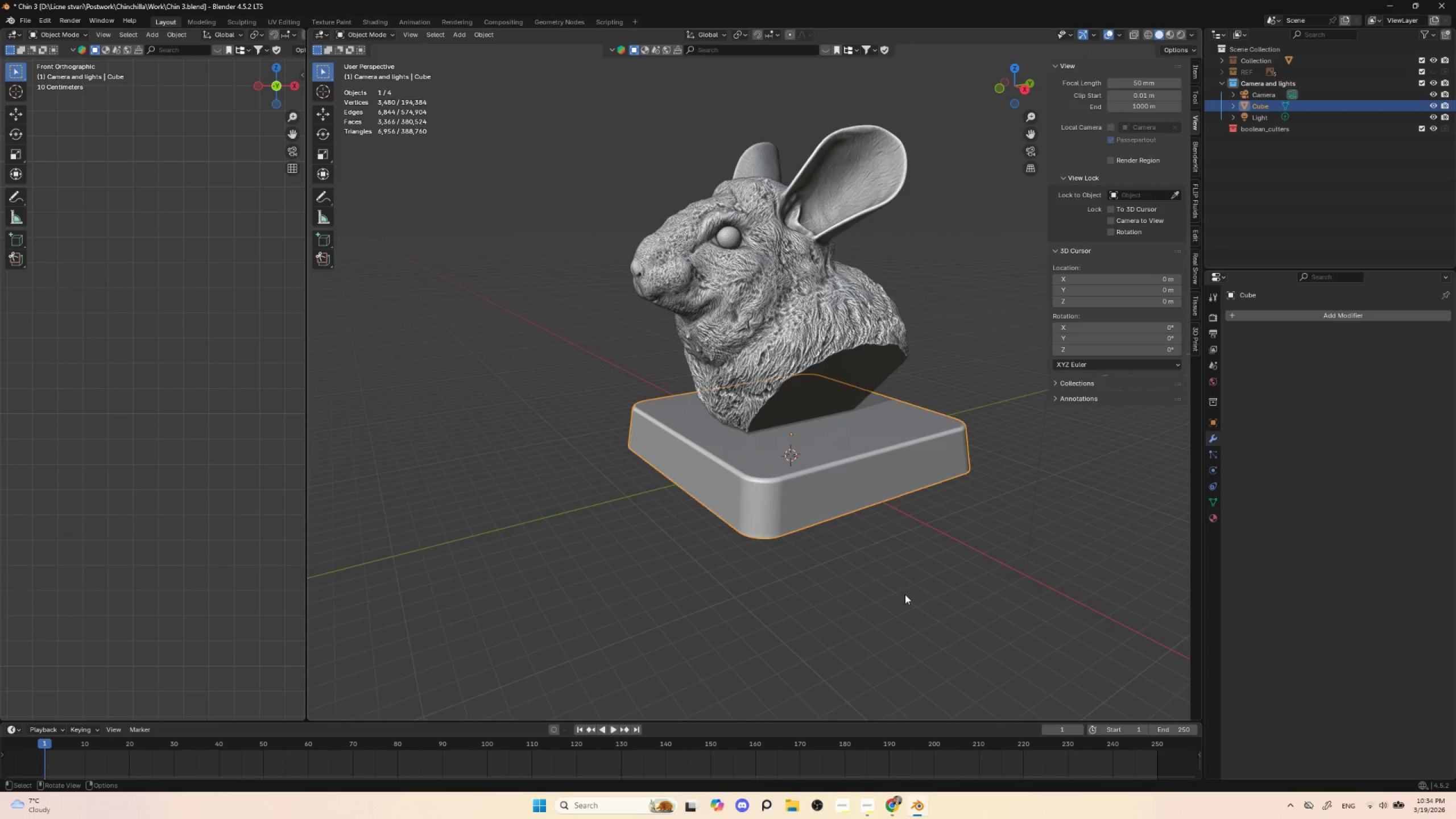 
left_click([861, 512])
 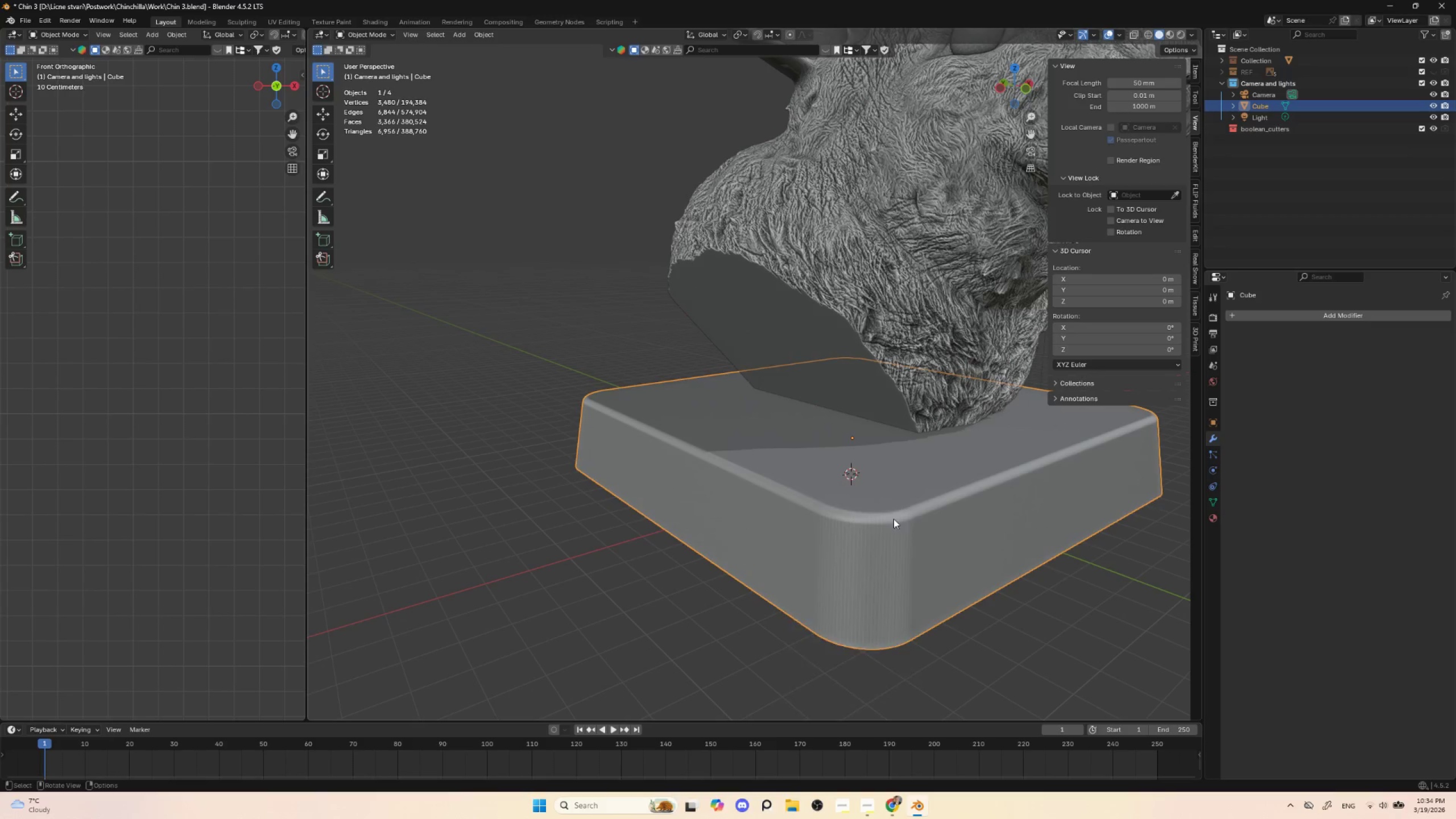 
scroll: coordinate [870, 549], scroll_direction: up, amount: 3.0
 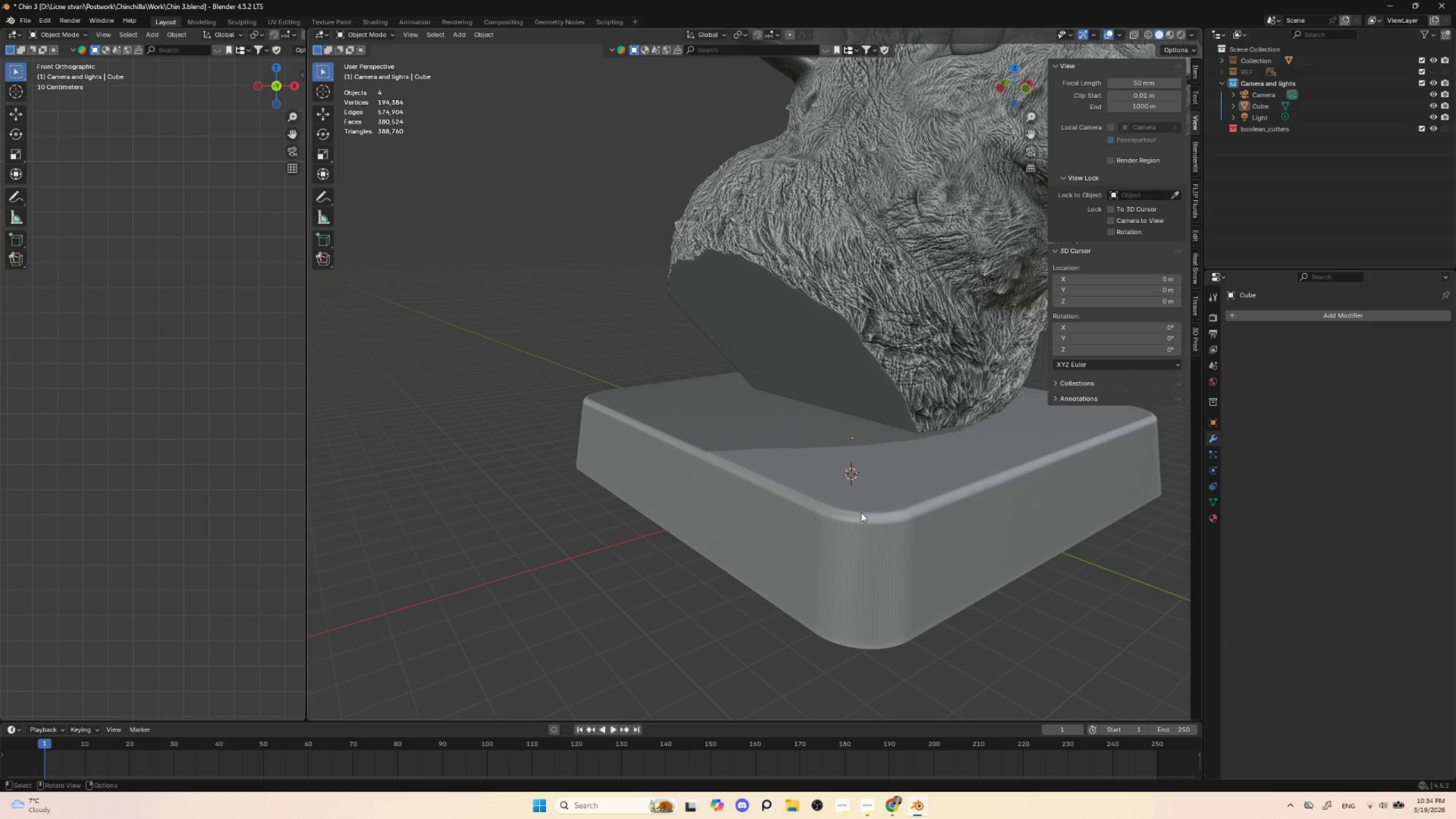 
right_click([894, 519])
 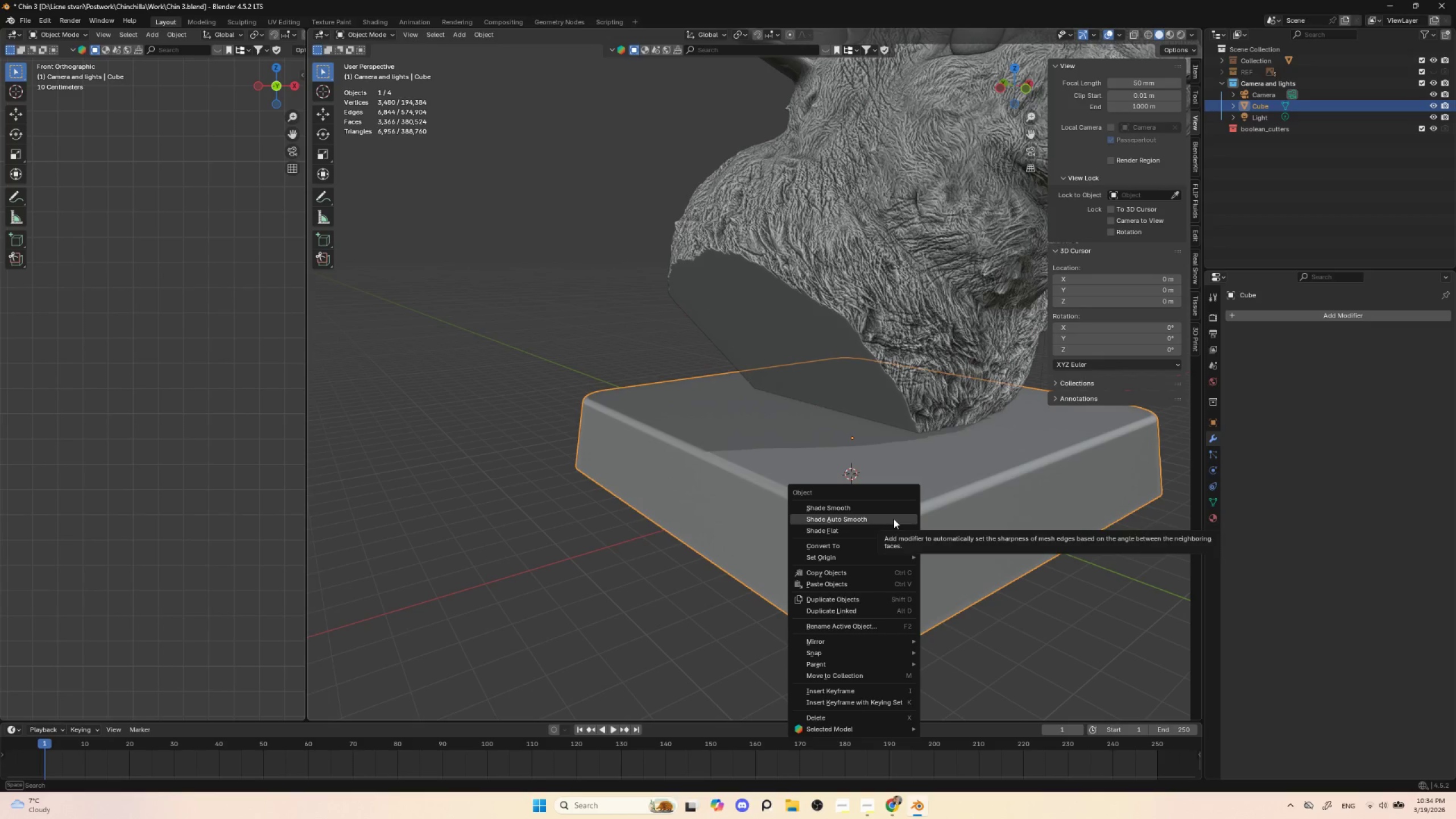 
left_click([894, 519])
 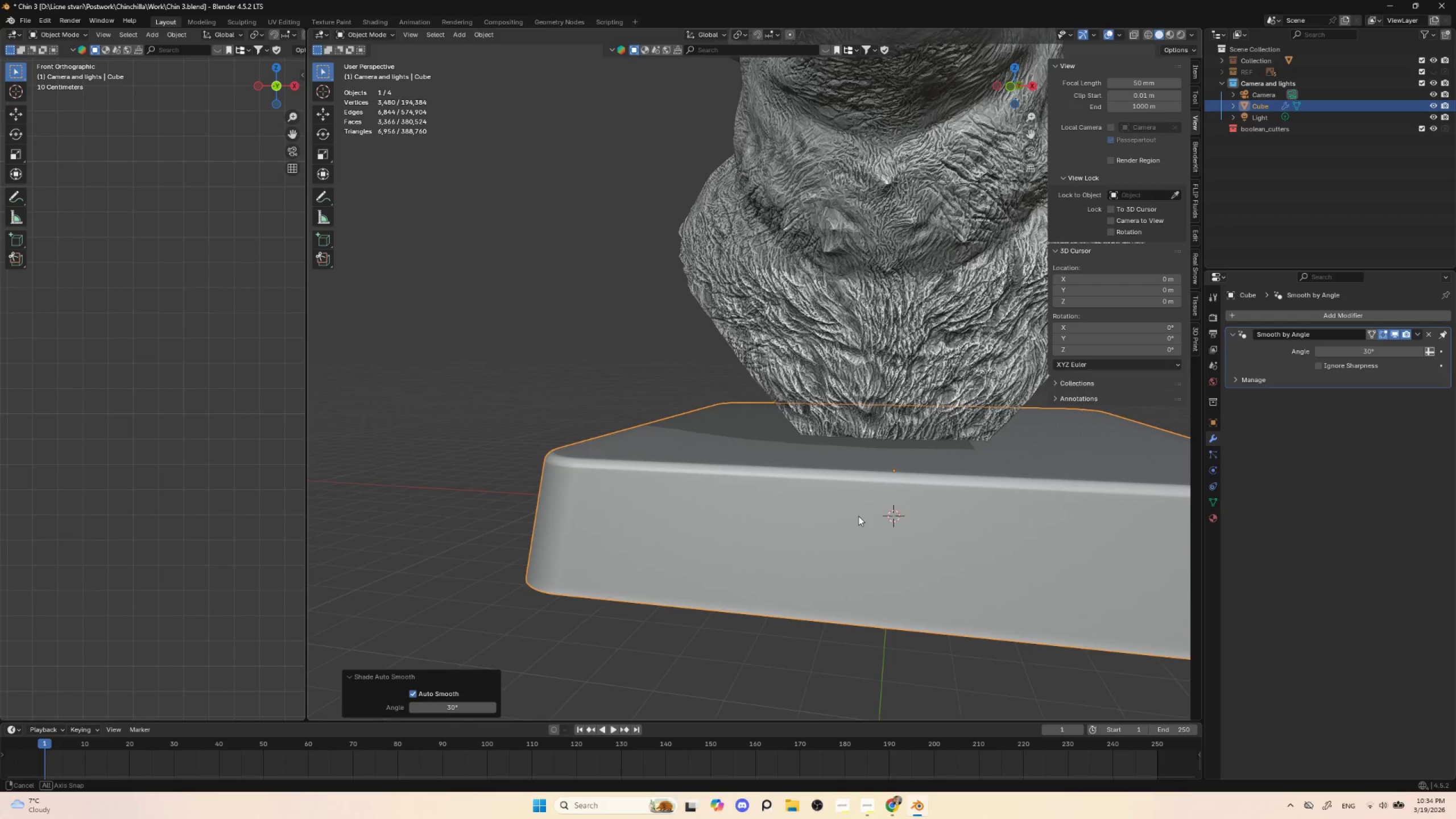 
right_click([776, 511])
 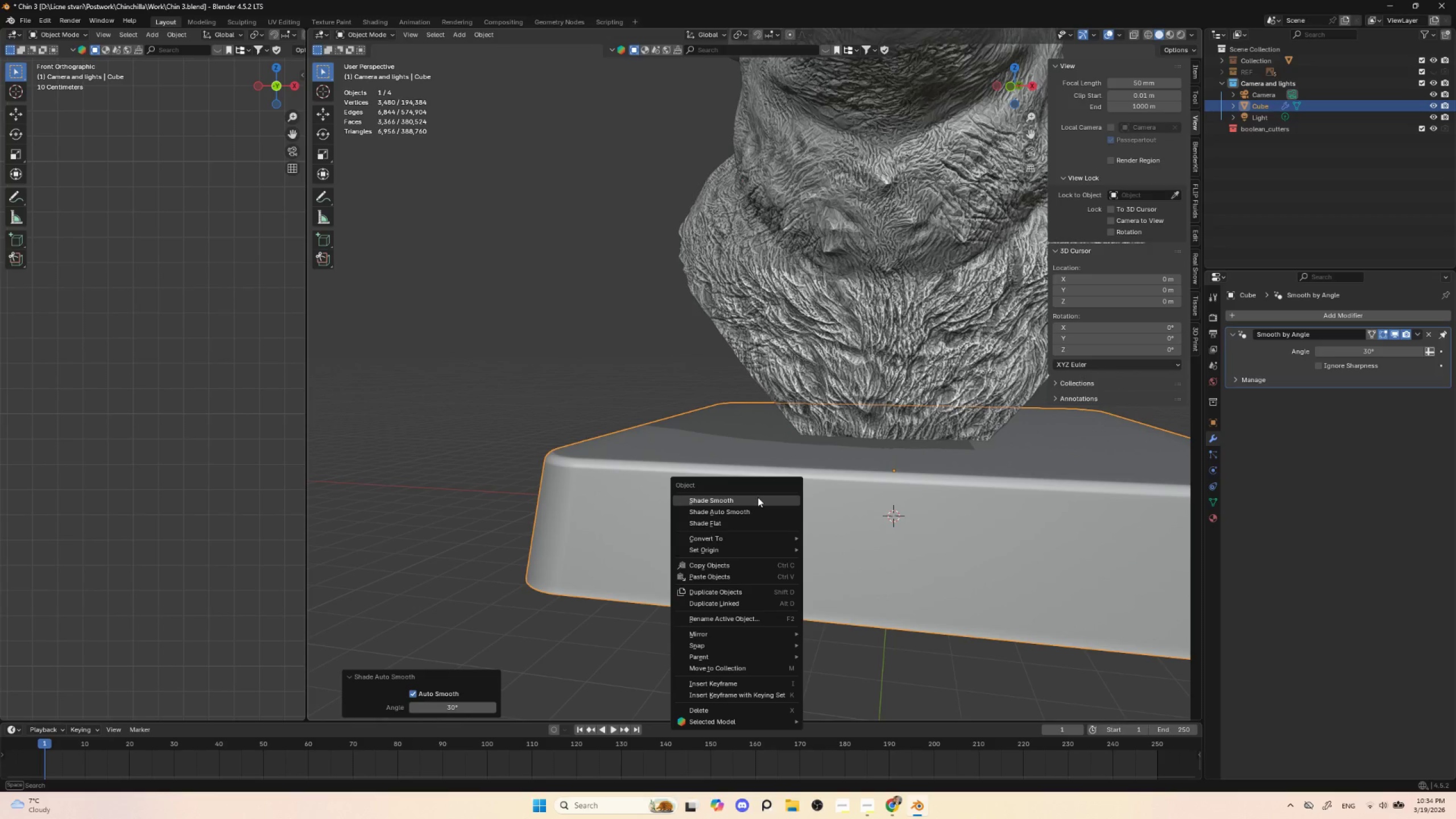 
left_click([758, 497])
 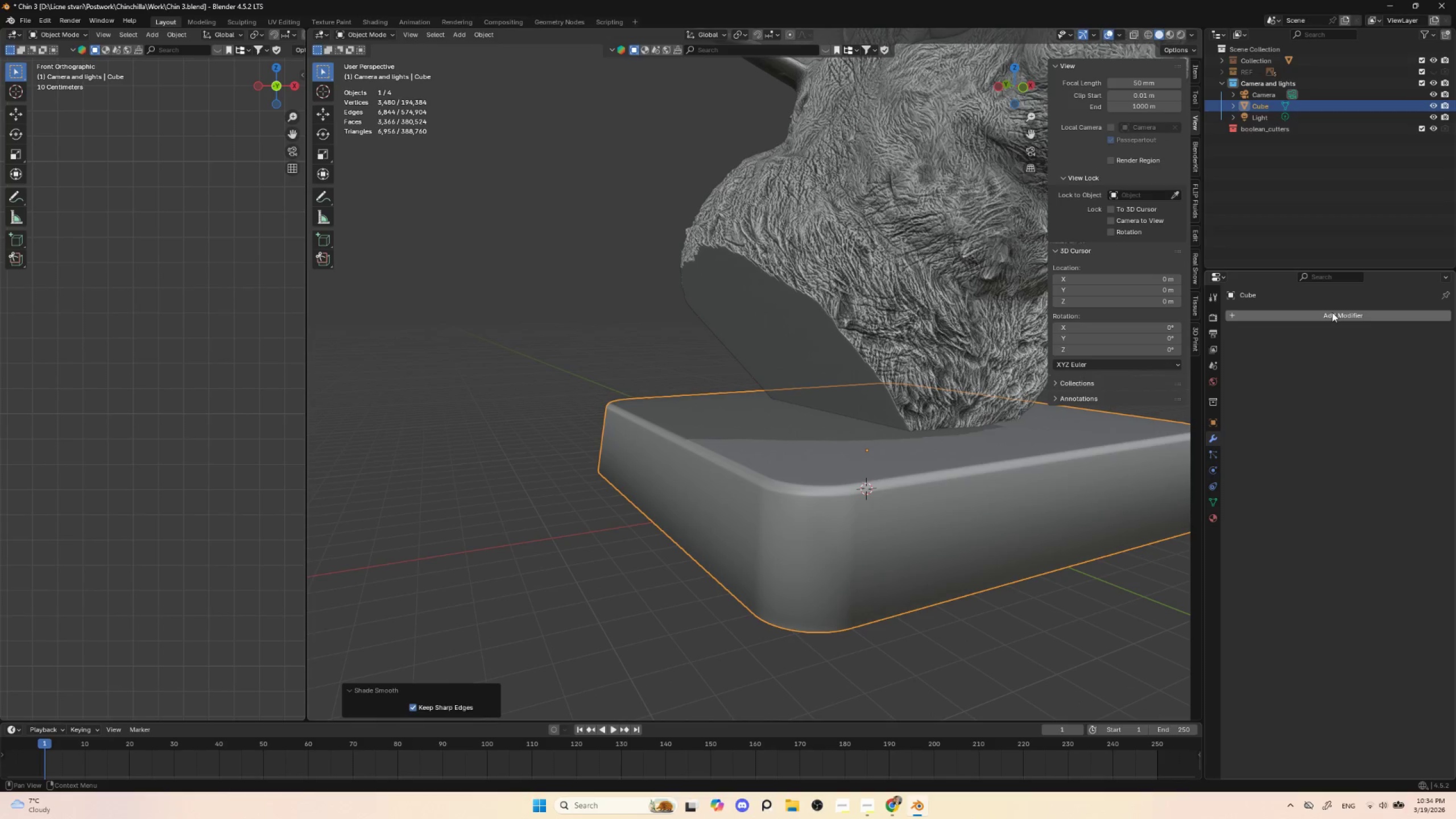 
double_click([1301, 316])
 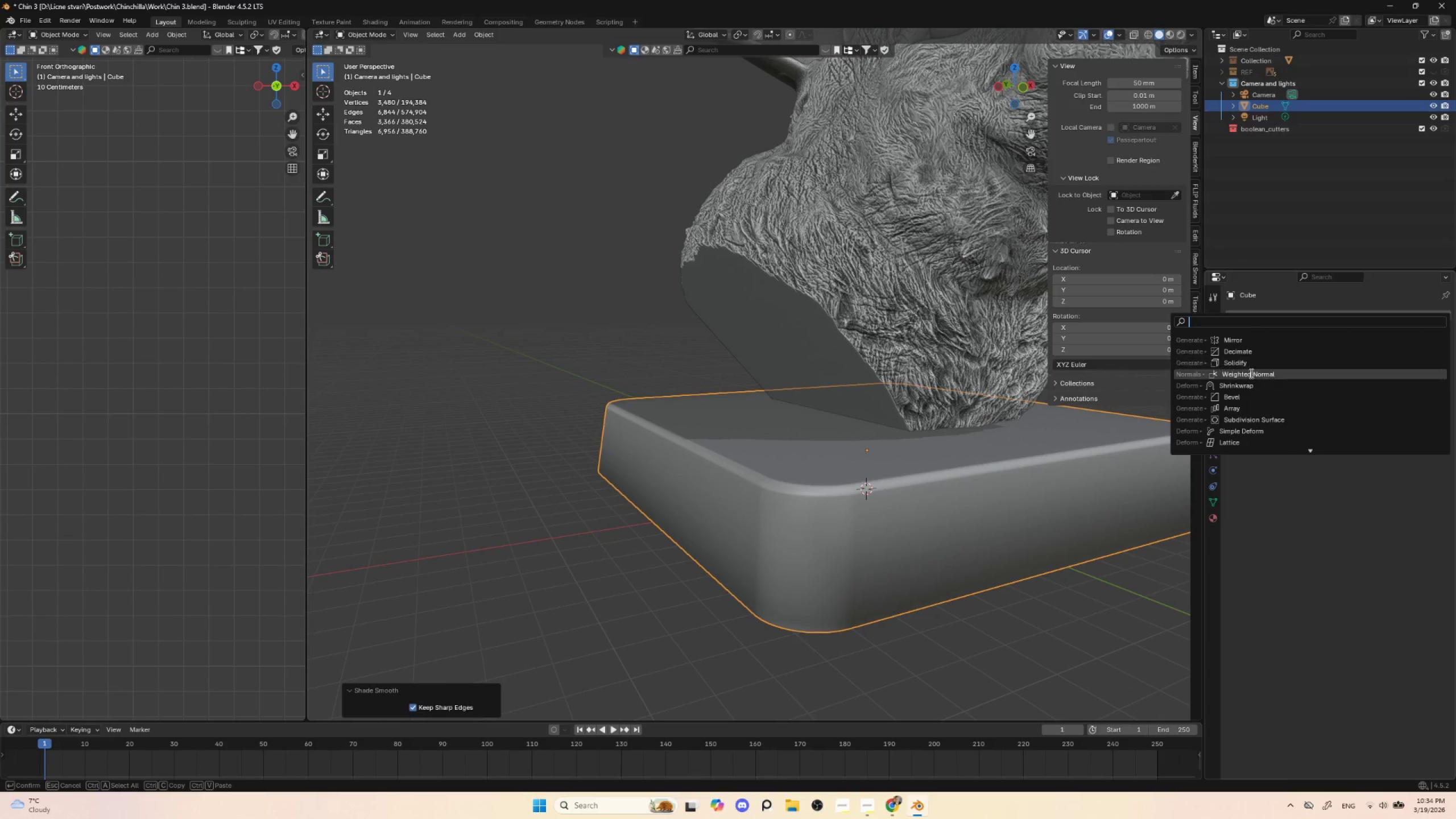 
mouse_move([1261, 419])
 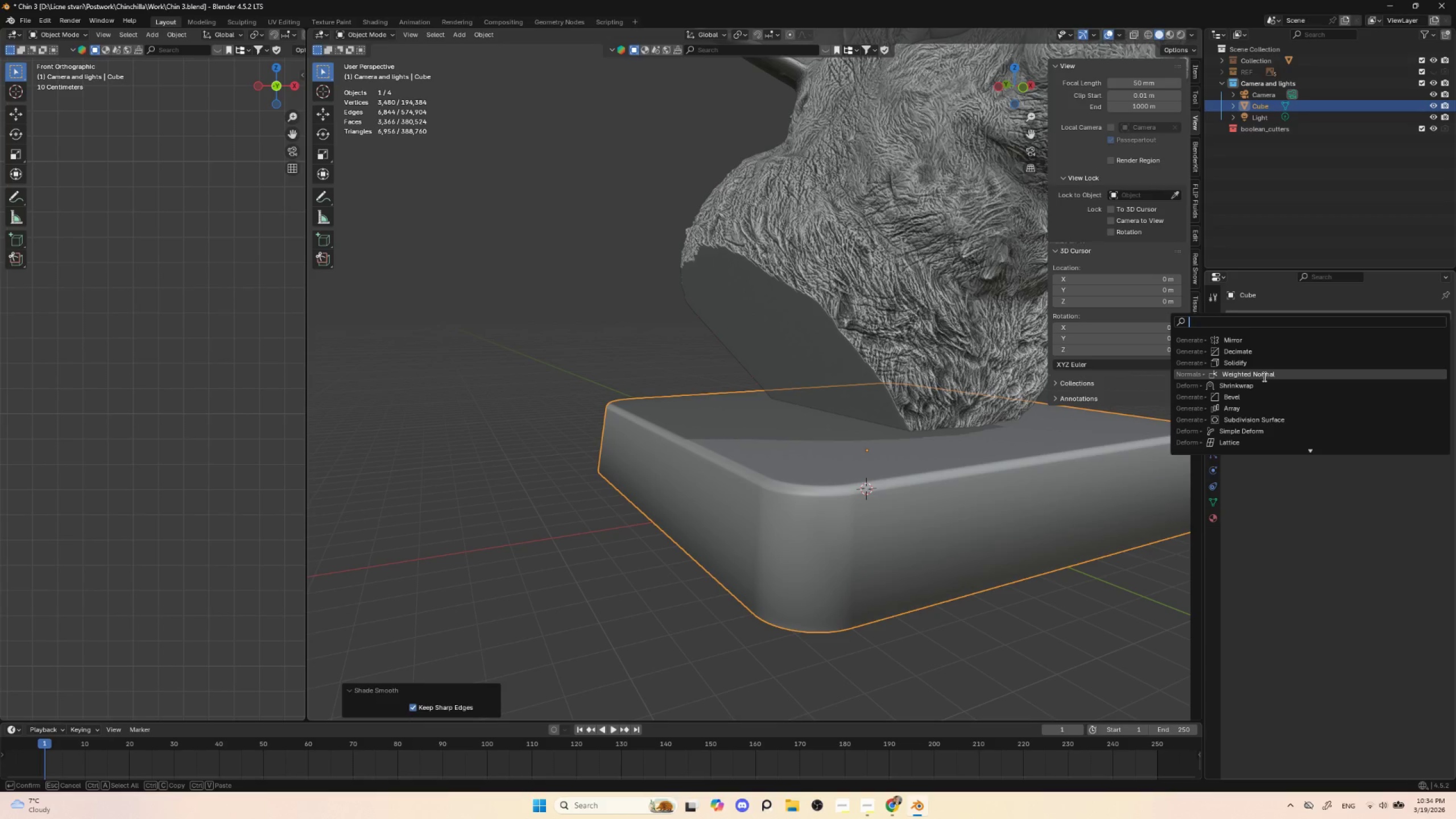 
left_click([1263, 377])
 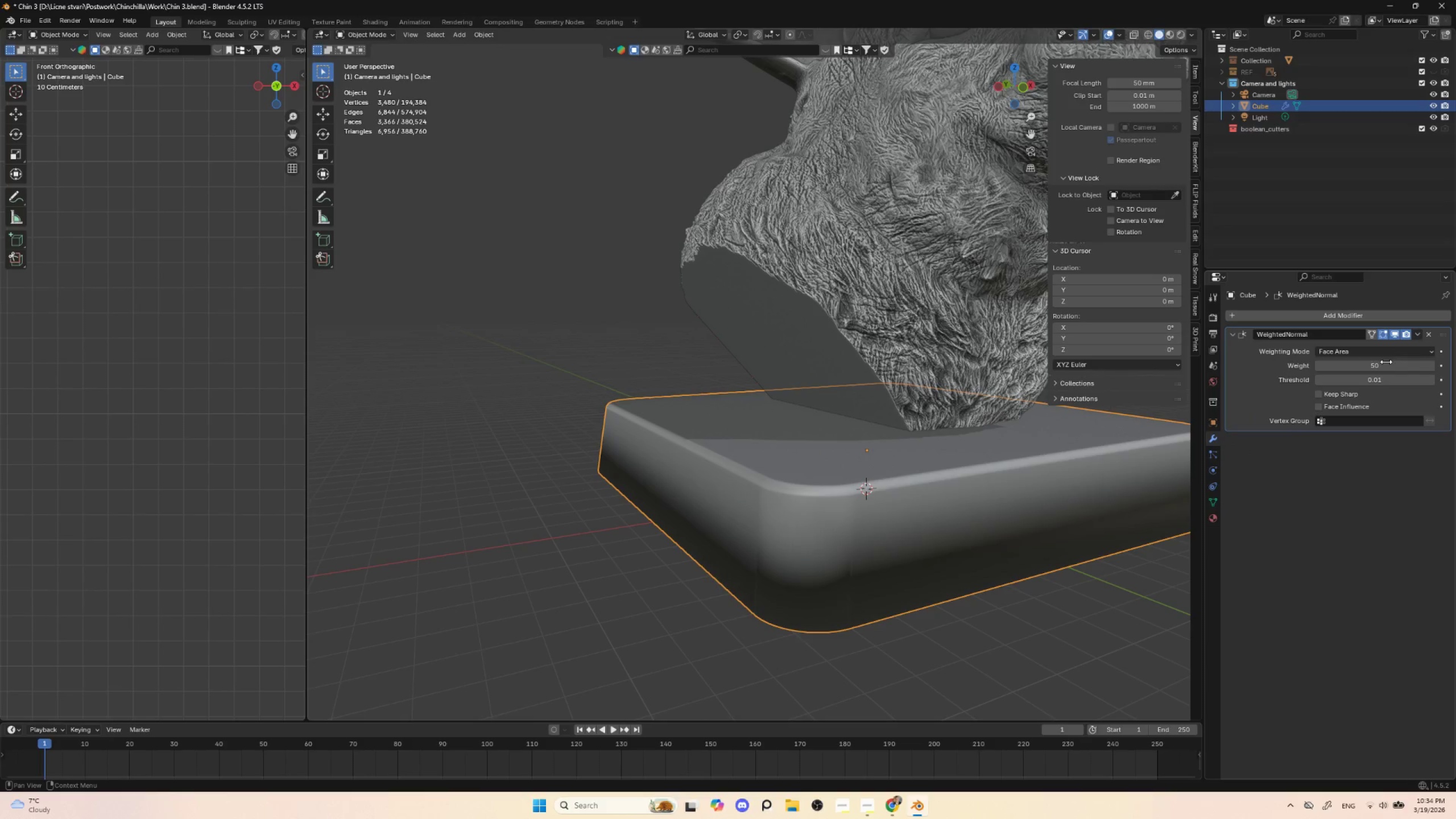 
left_click([1427, 332])
 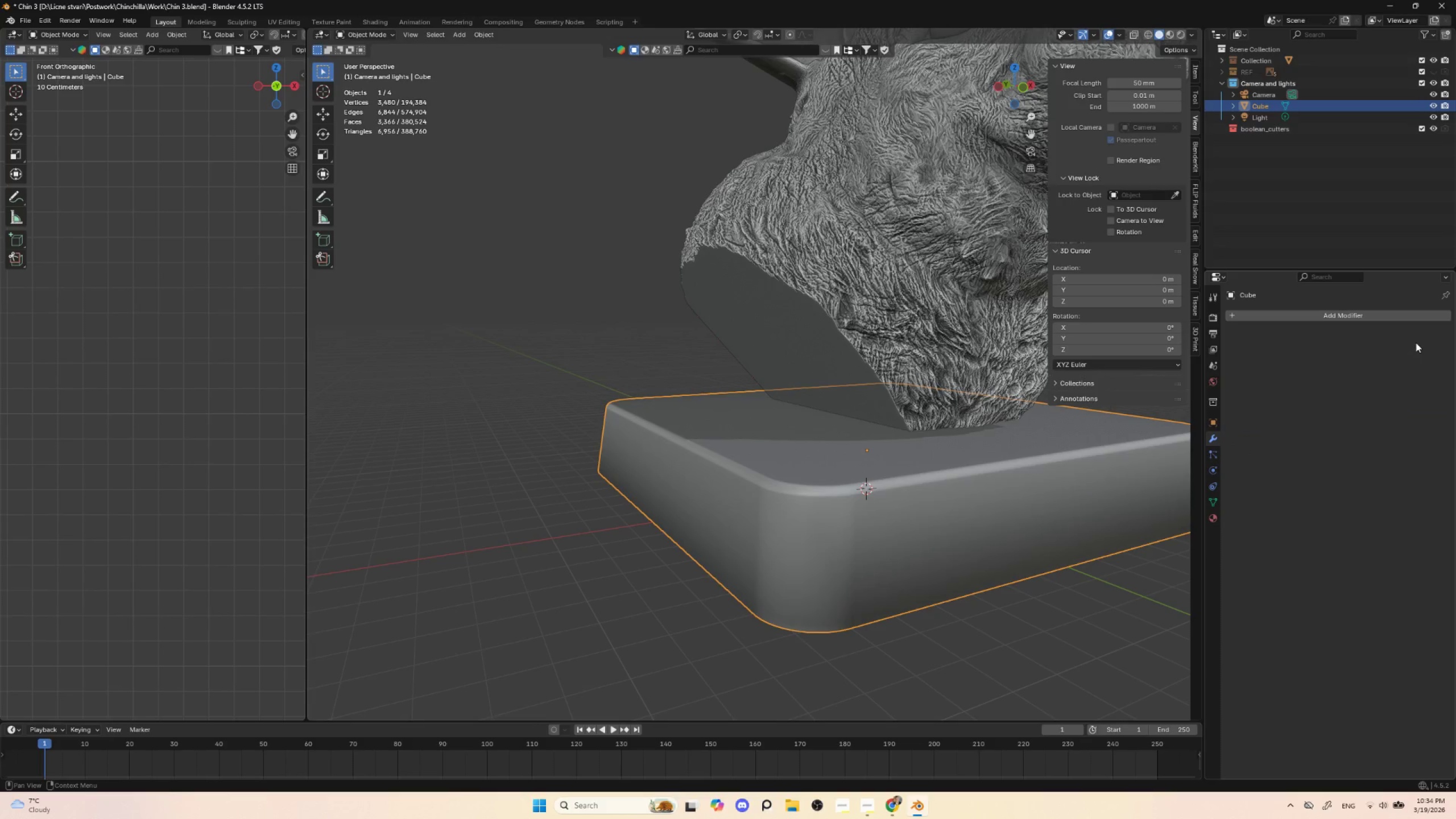 
right_click([863, 530])
 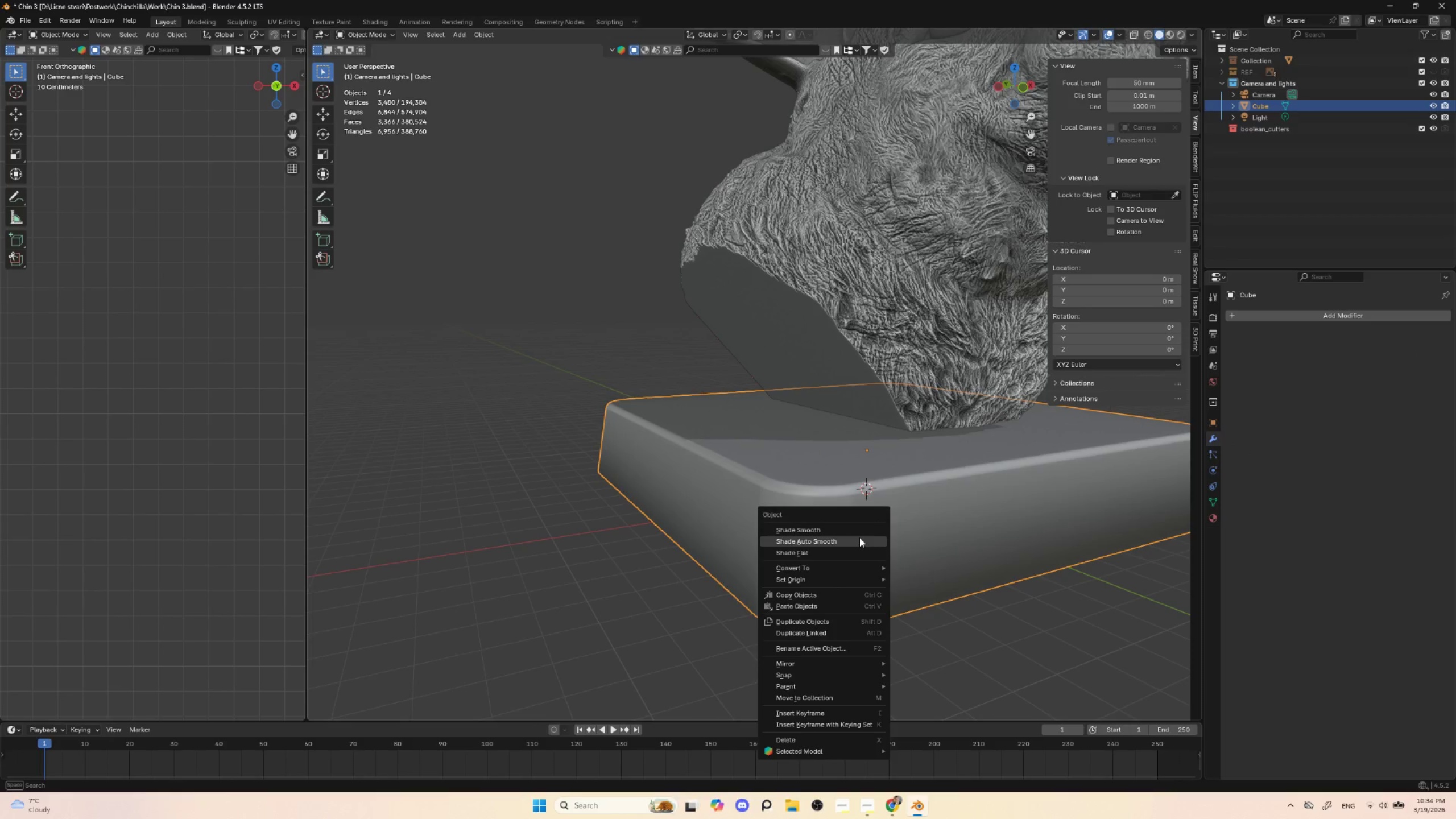 
left_click([858, 542])
 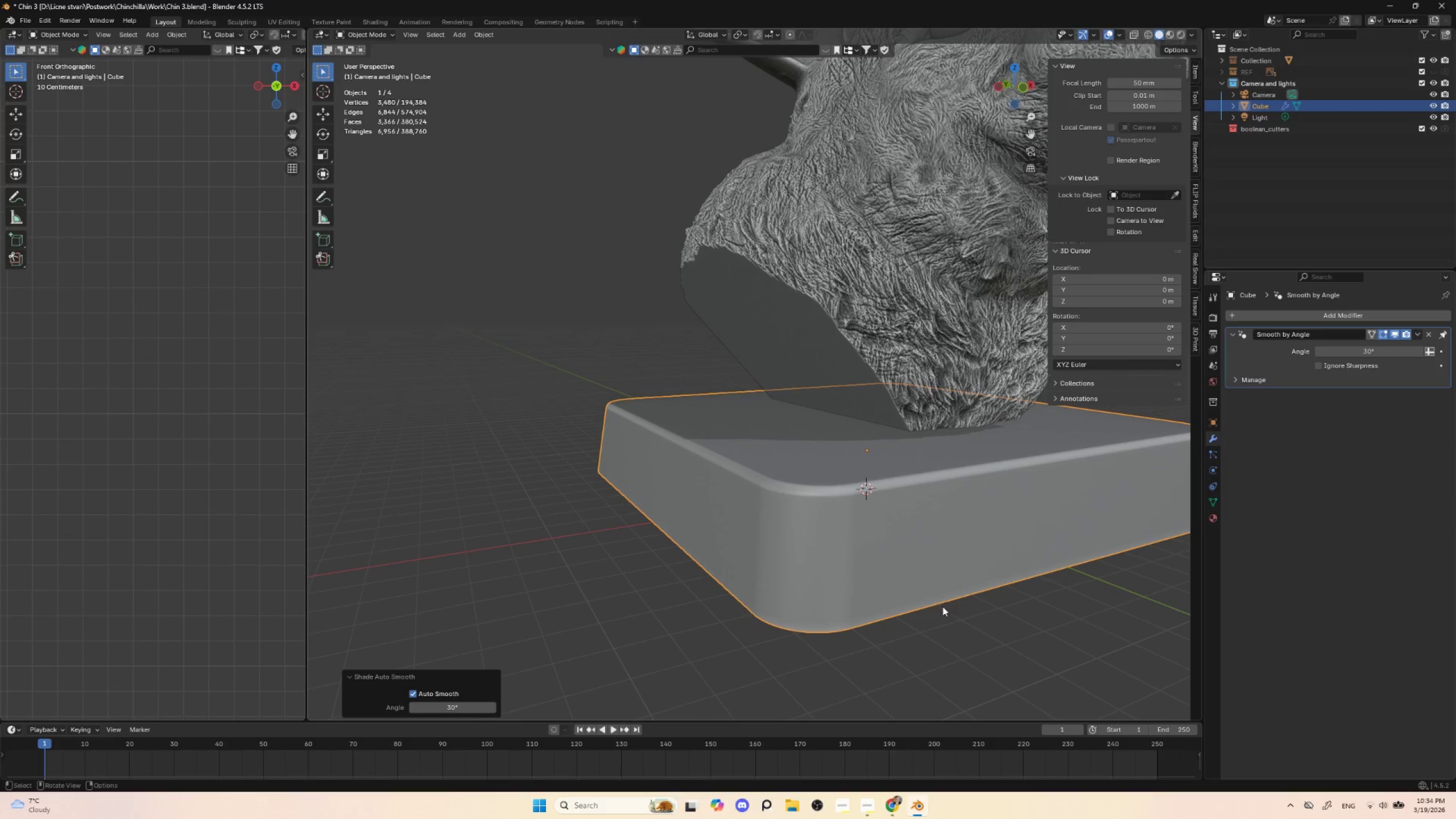 
left_click([961, 666])
 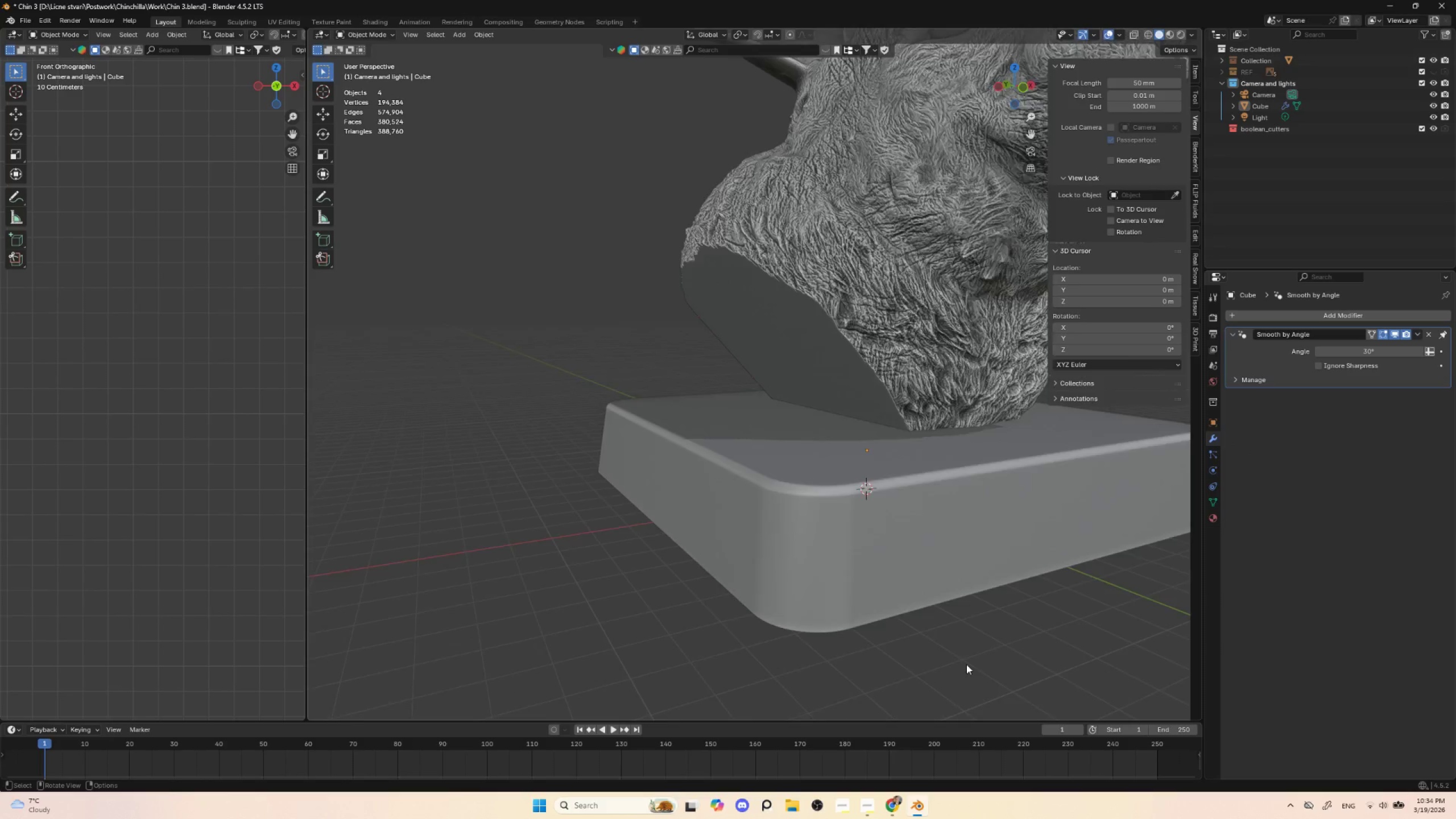 
scroll: coordinate [957, 661], scroll_direction: down, amount: 4.0
 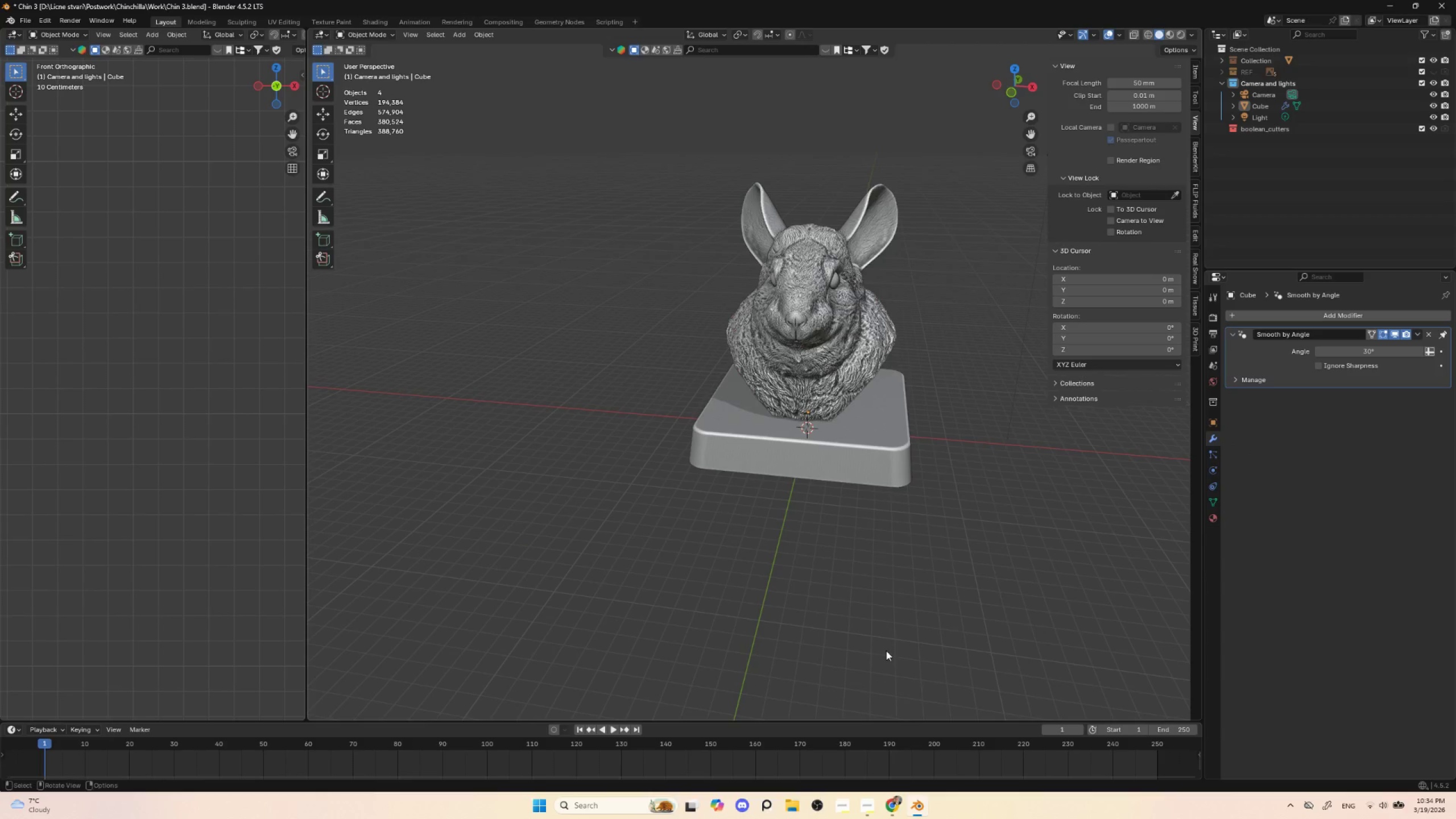 
hold_key(key=ShiftLeft, duration=0.41)
 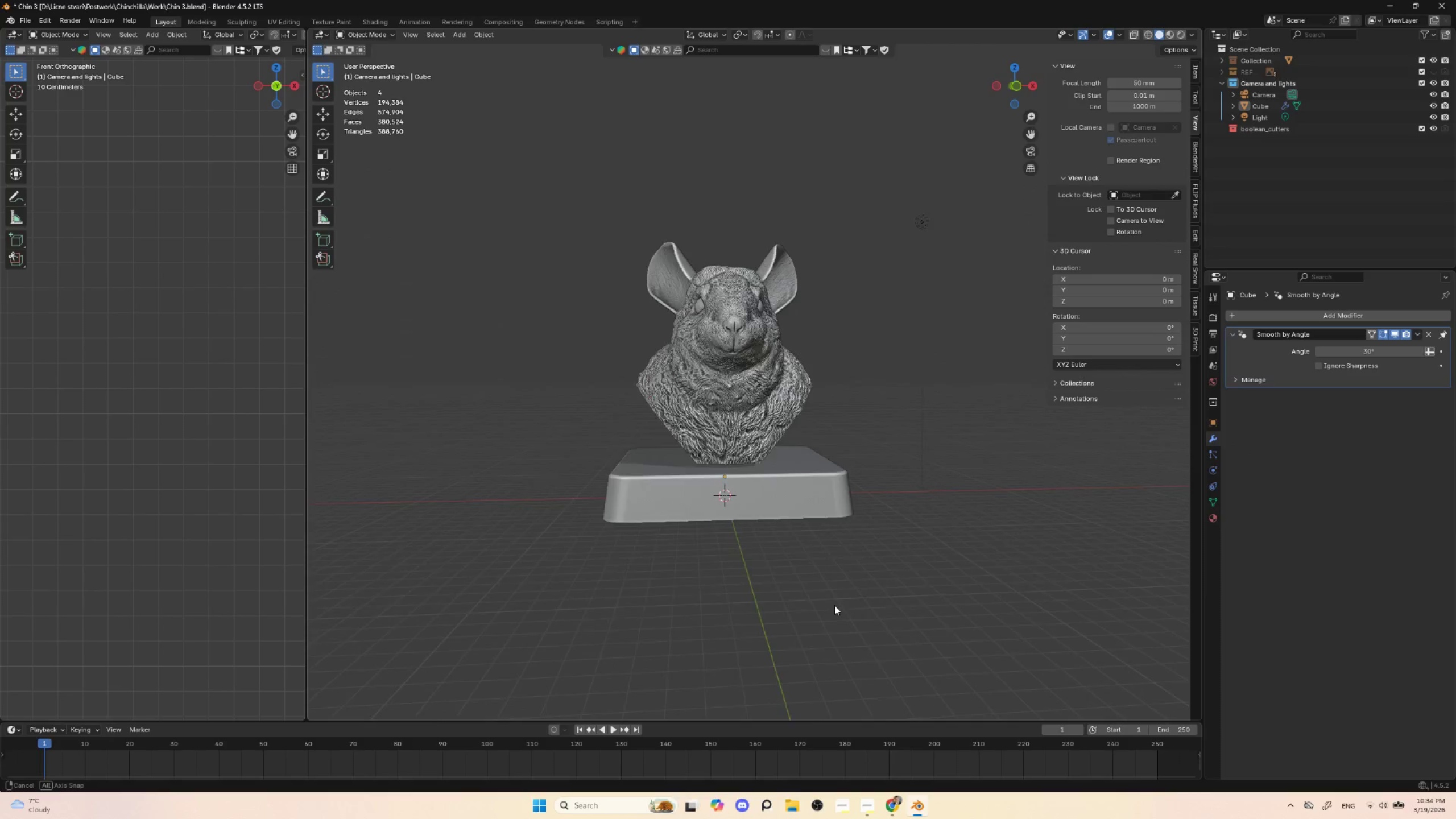 
hold_key(key=AltLeft, duration=0.33)
 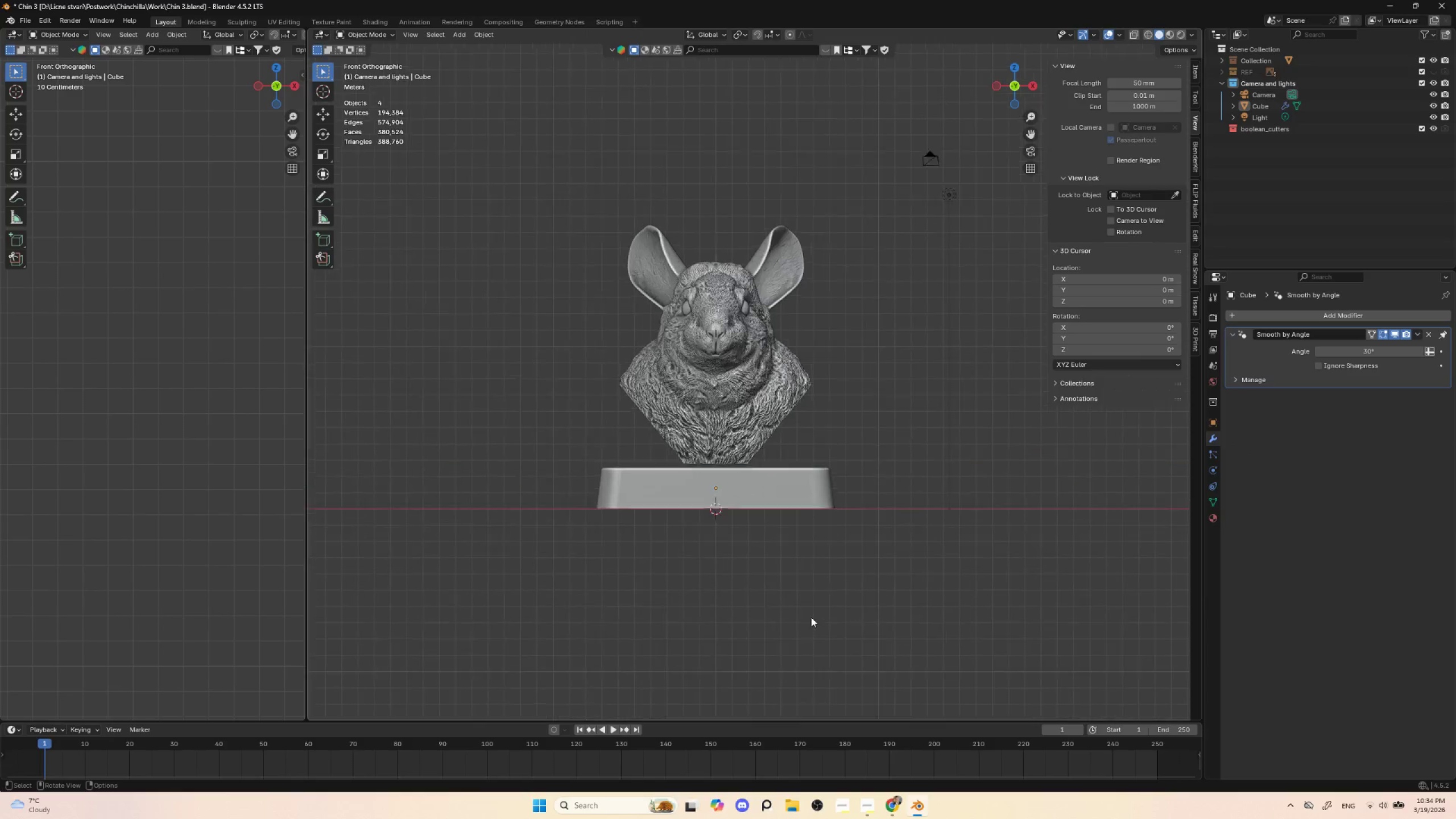 
scroll: coordinate [810, 615], scroll_direction: up, amount: 5.0
 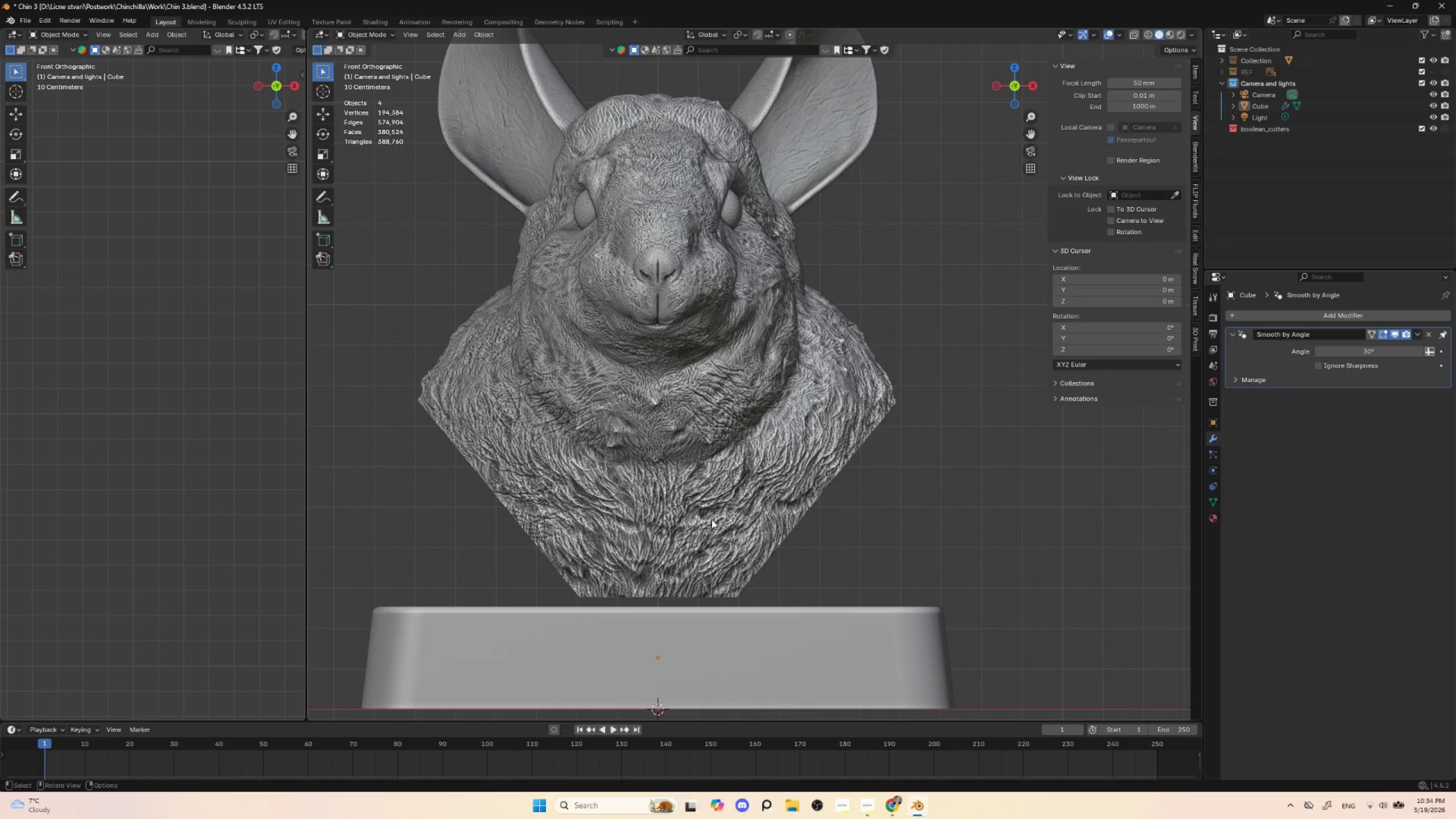 
left_click([712, 519])
 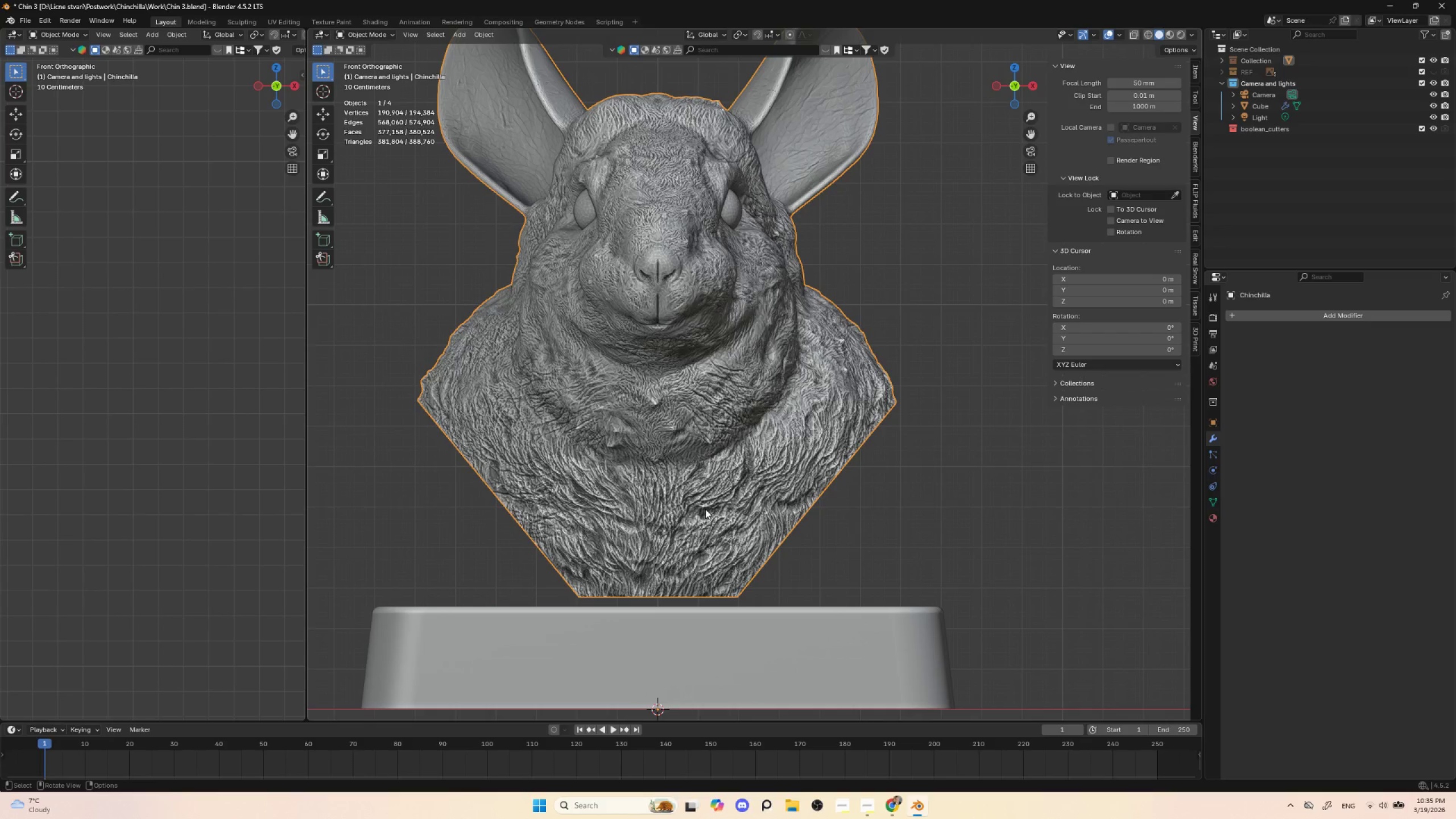 
type(gz)
 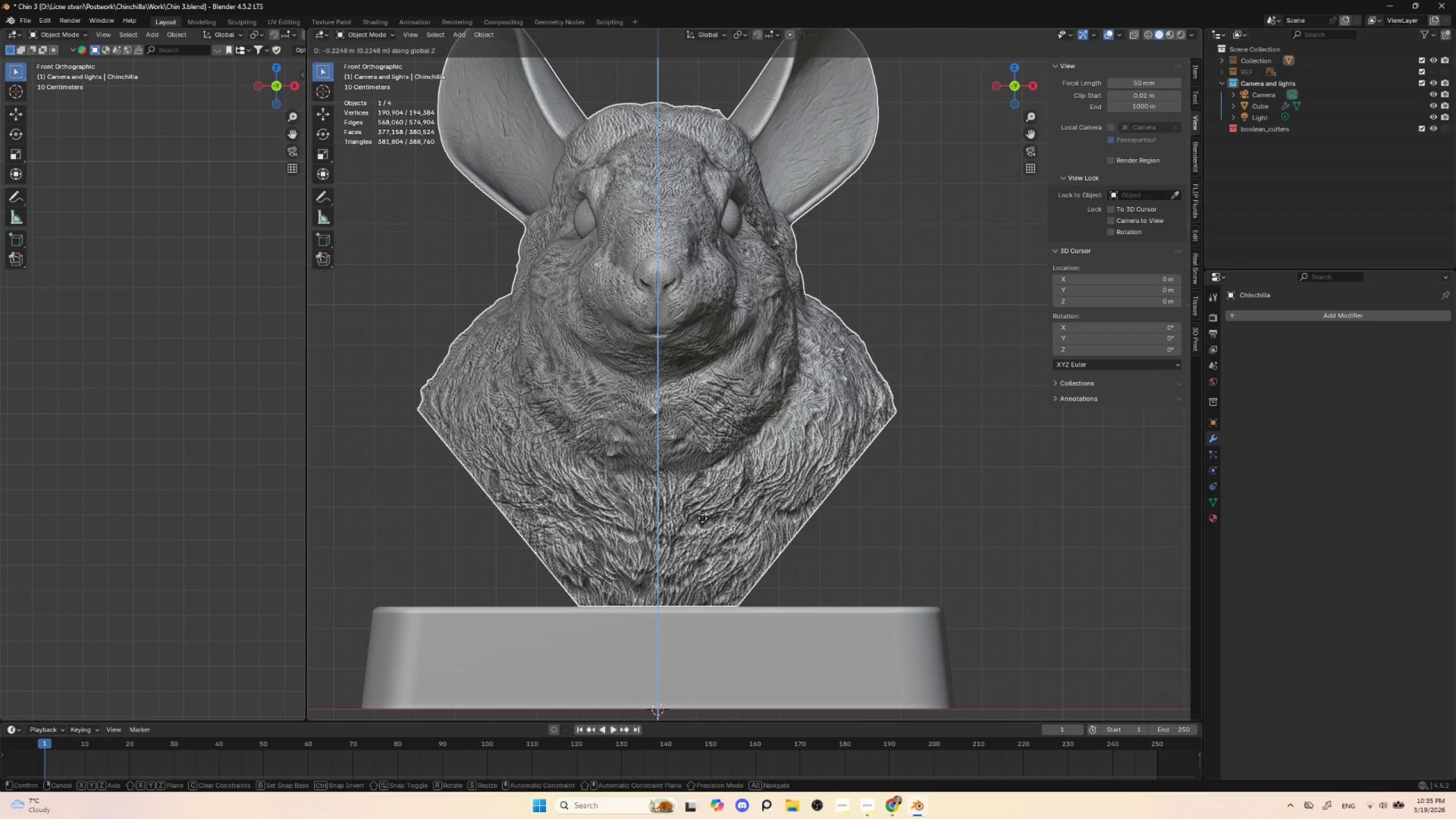 
left_click([702, 519])
 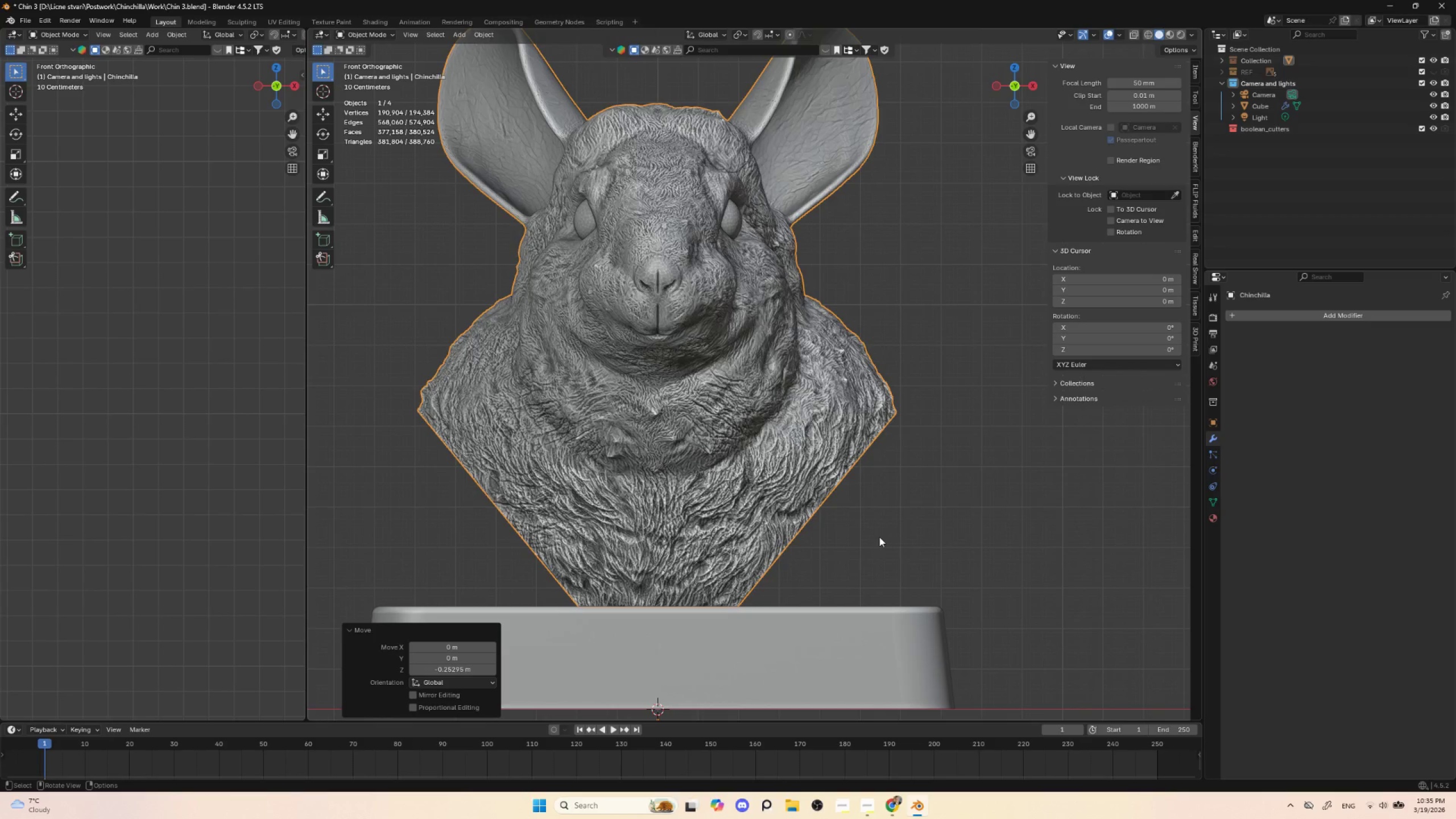 
scroll: coordinate [880, 536], scroll_direction: down, amount: 4.0
 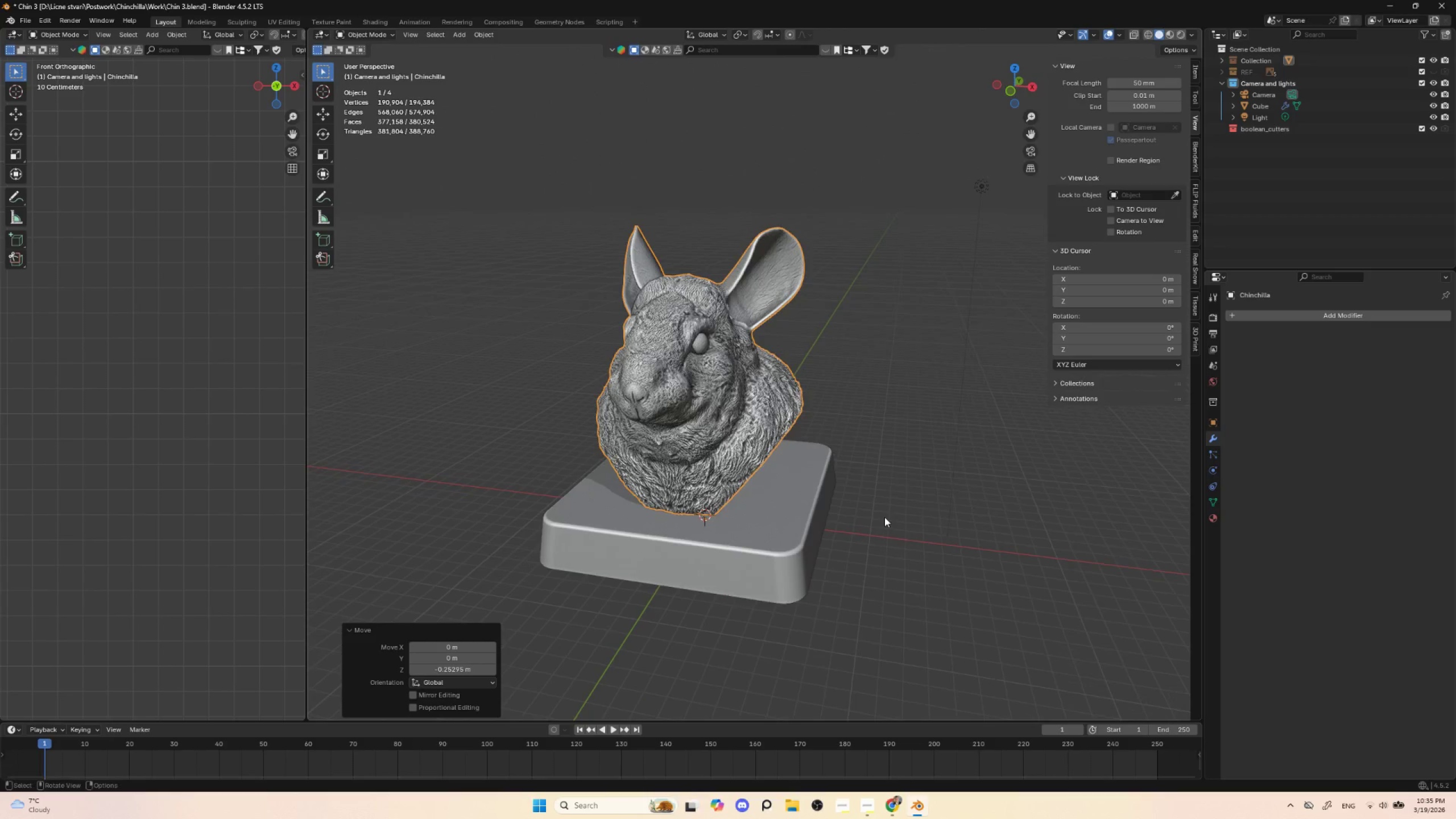 
left_click([896, 508])
 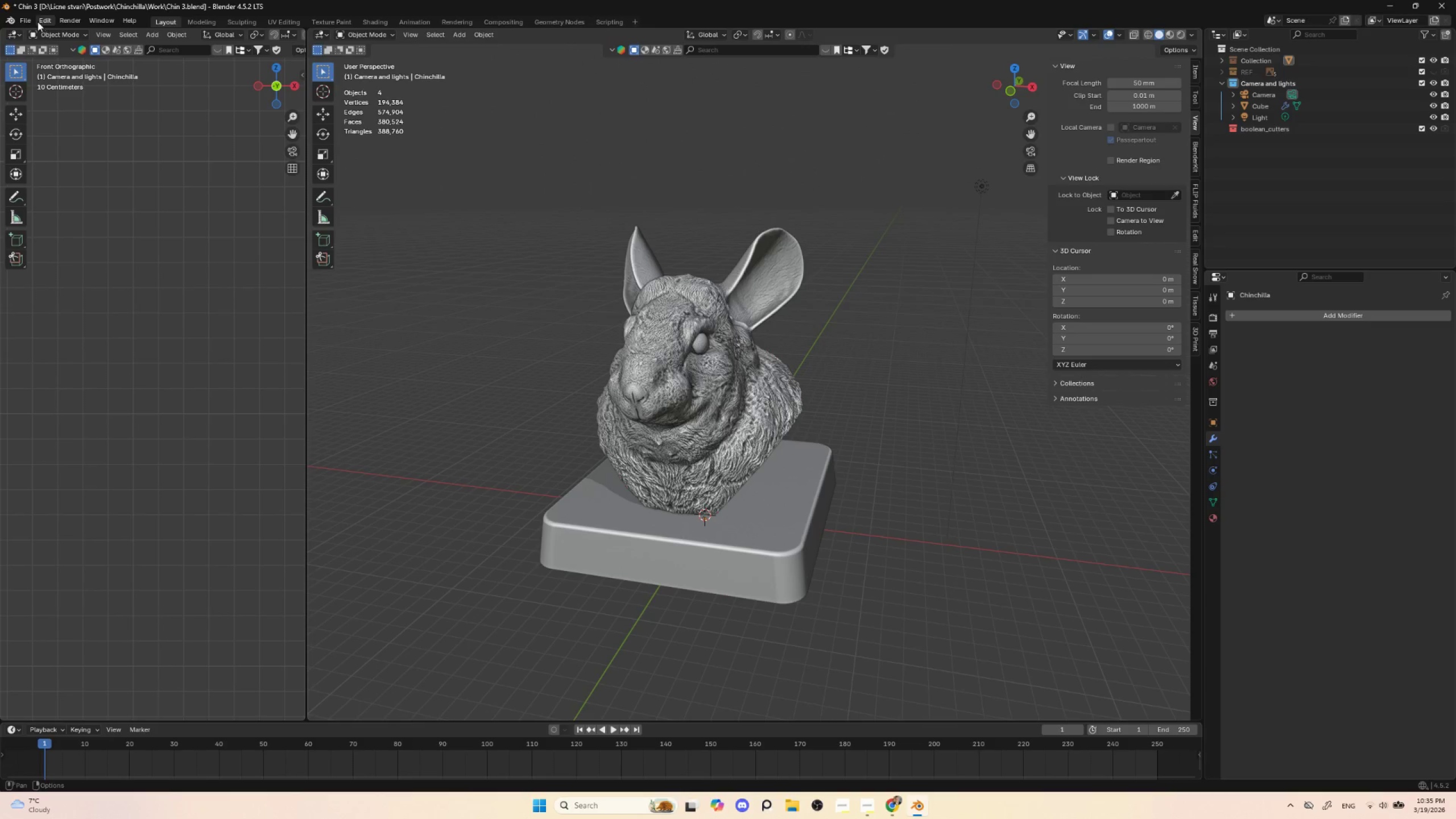 
left_click([23, 25])
 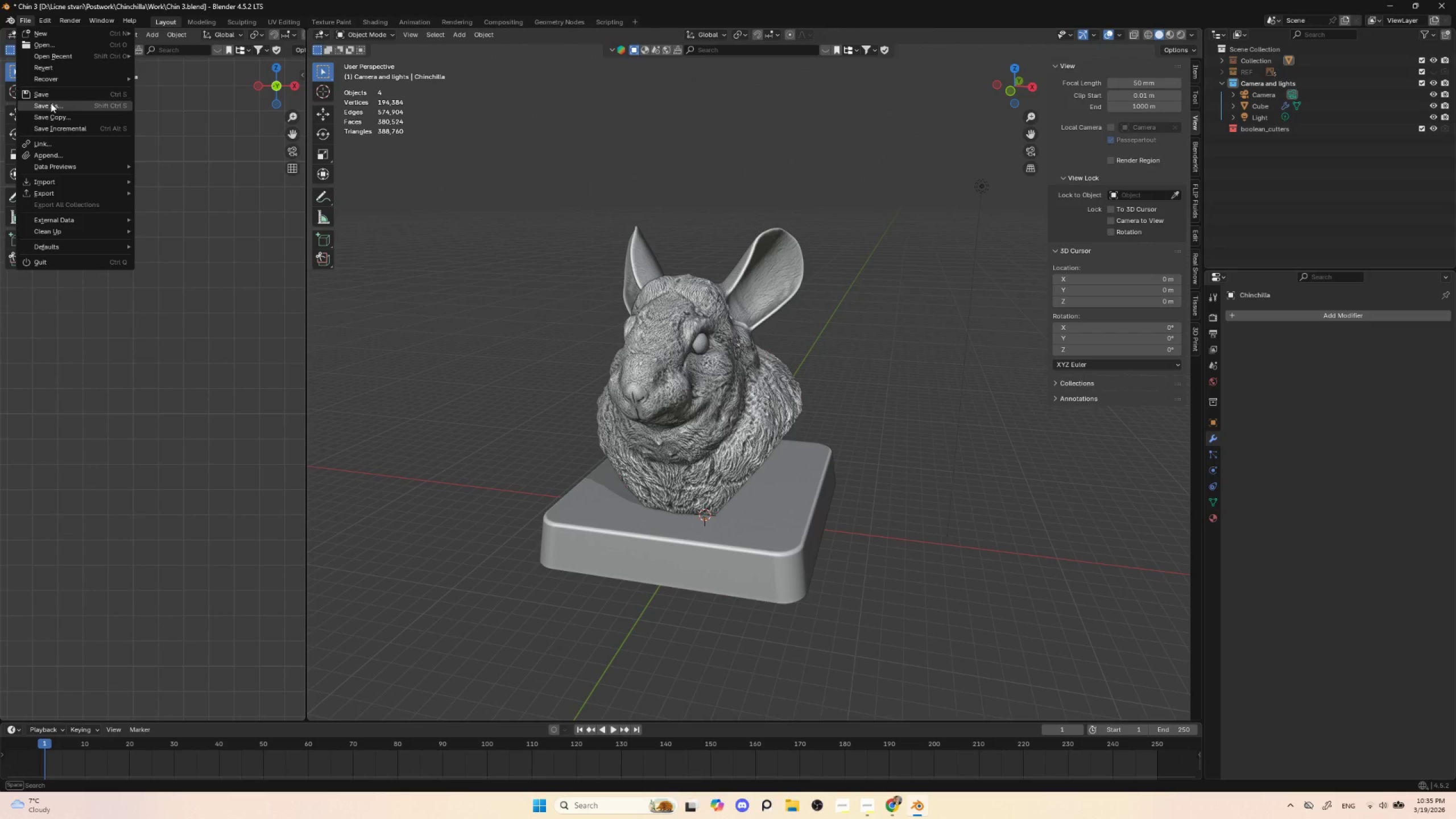 
left_click([51, 105])
 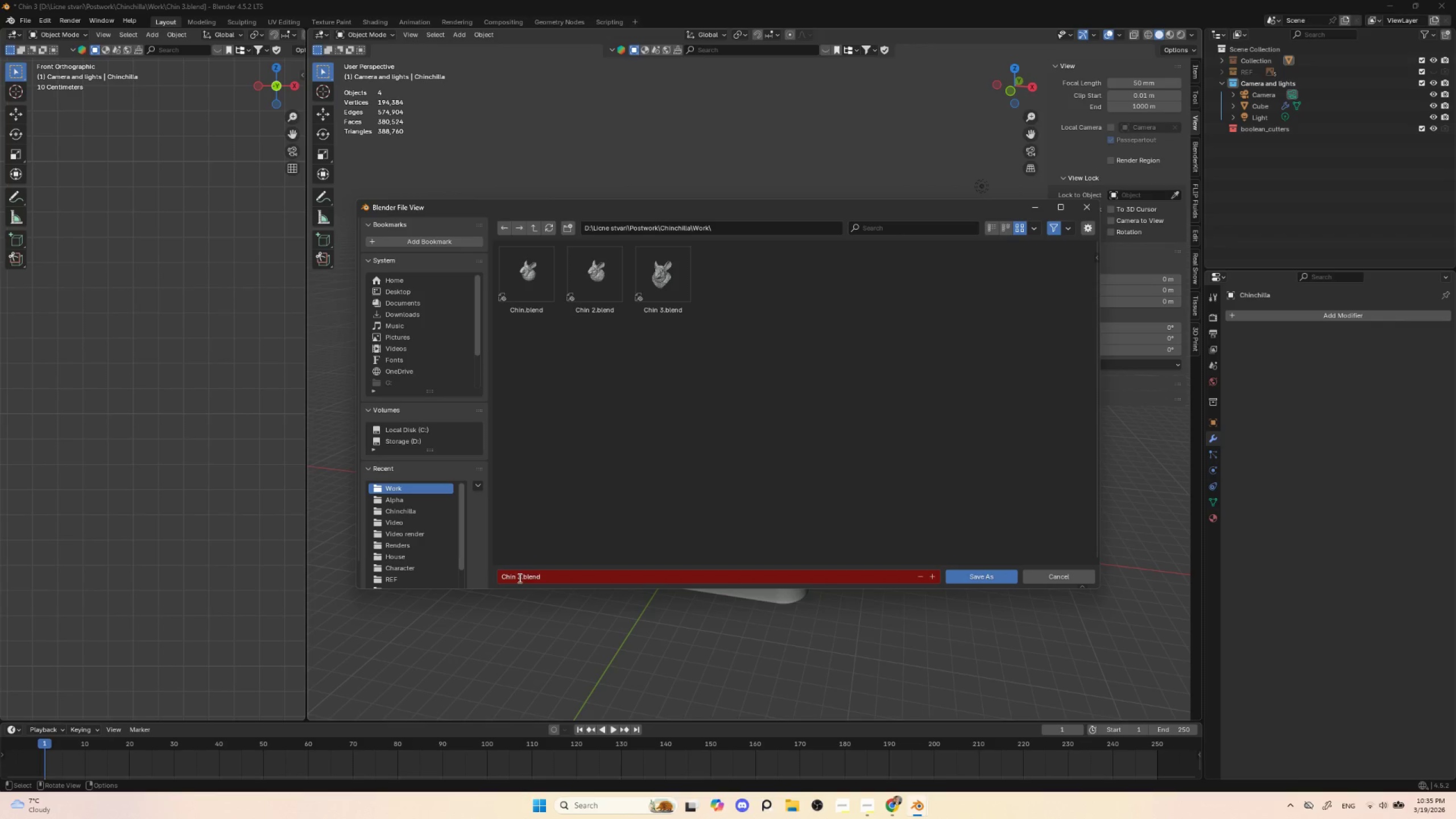 
double_click([519, 578])
 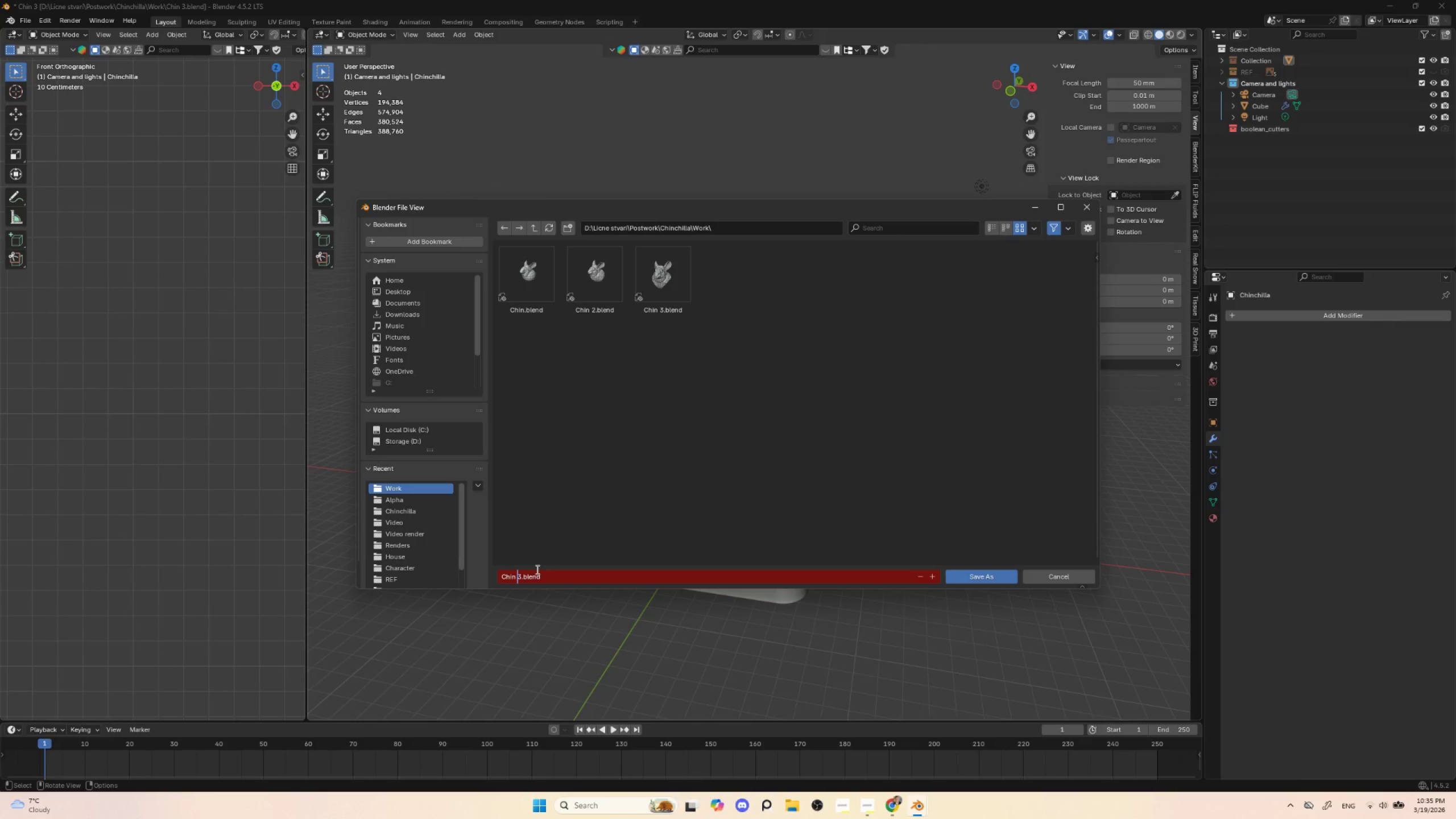 
key(ArrowRight)
 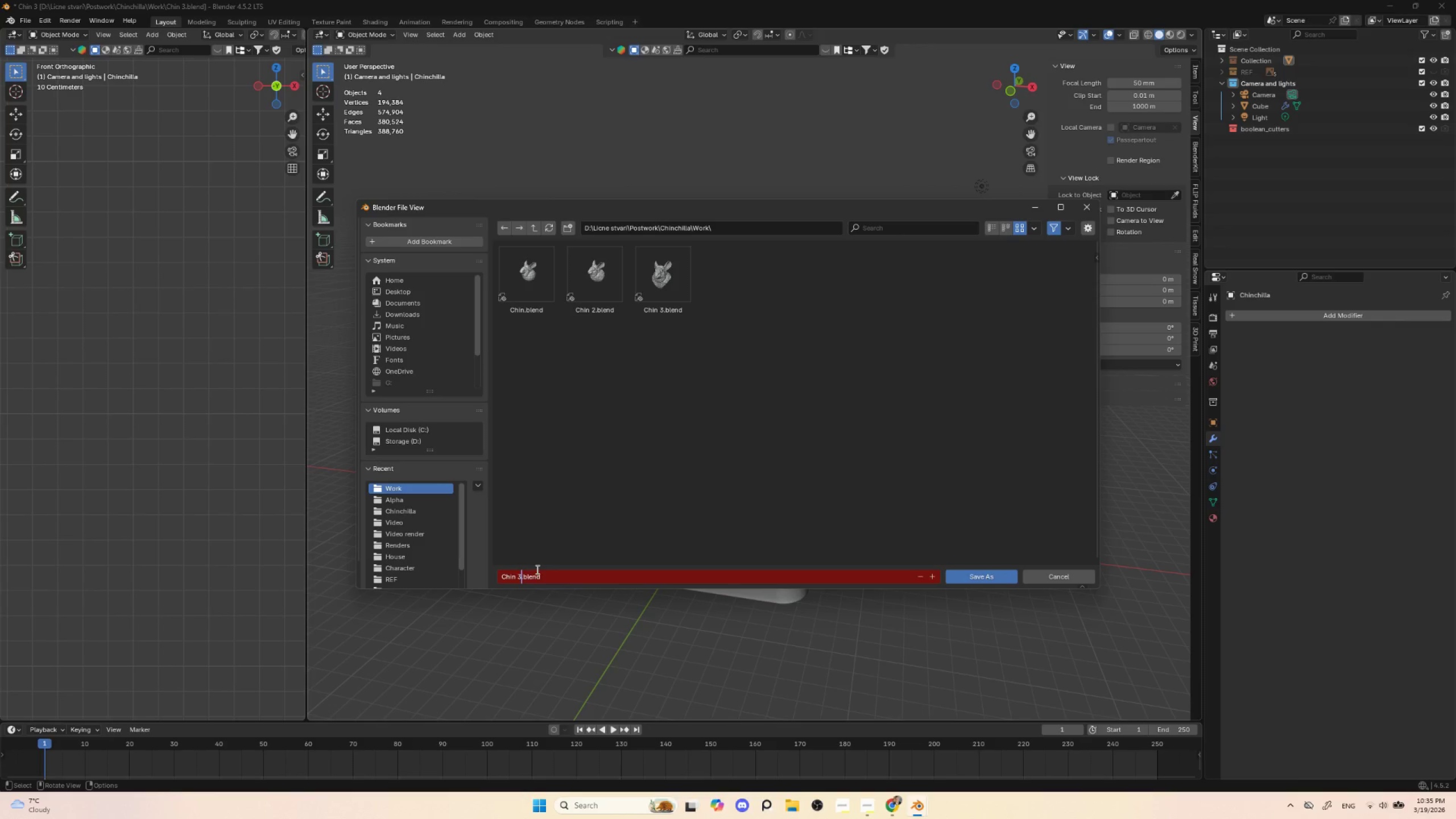 
key(Backspace)
 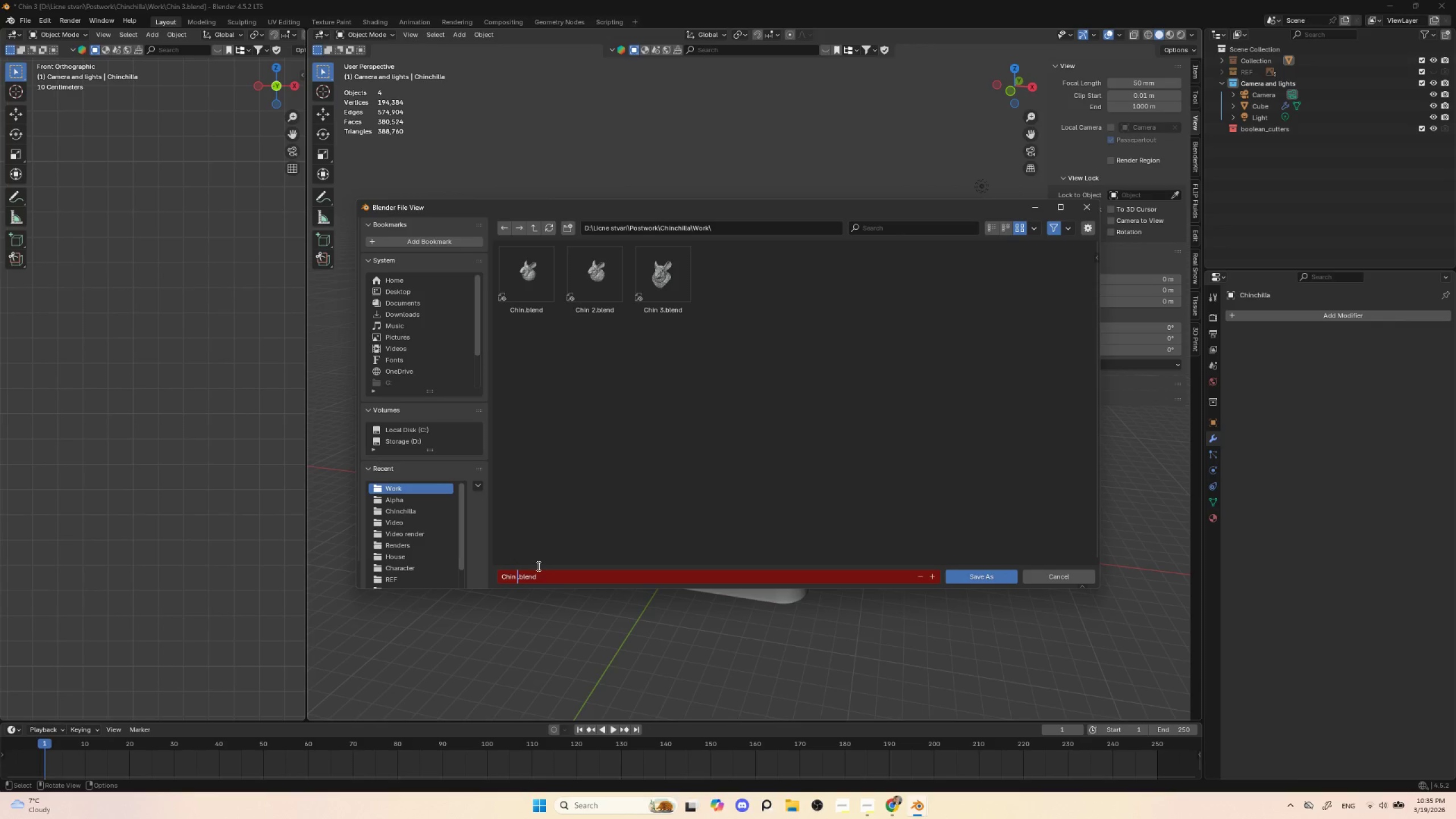 
key(4)
 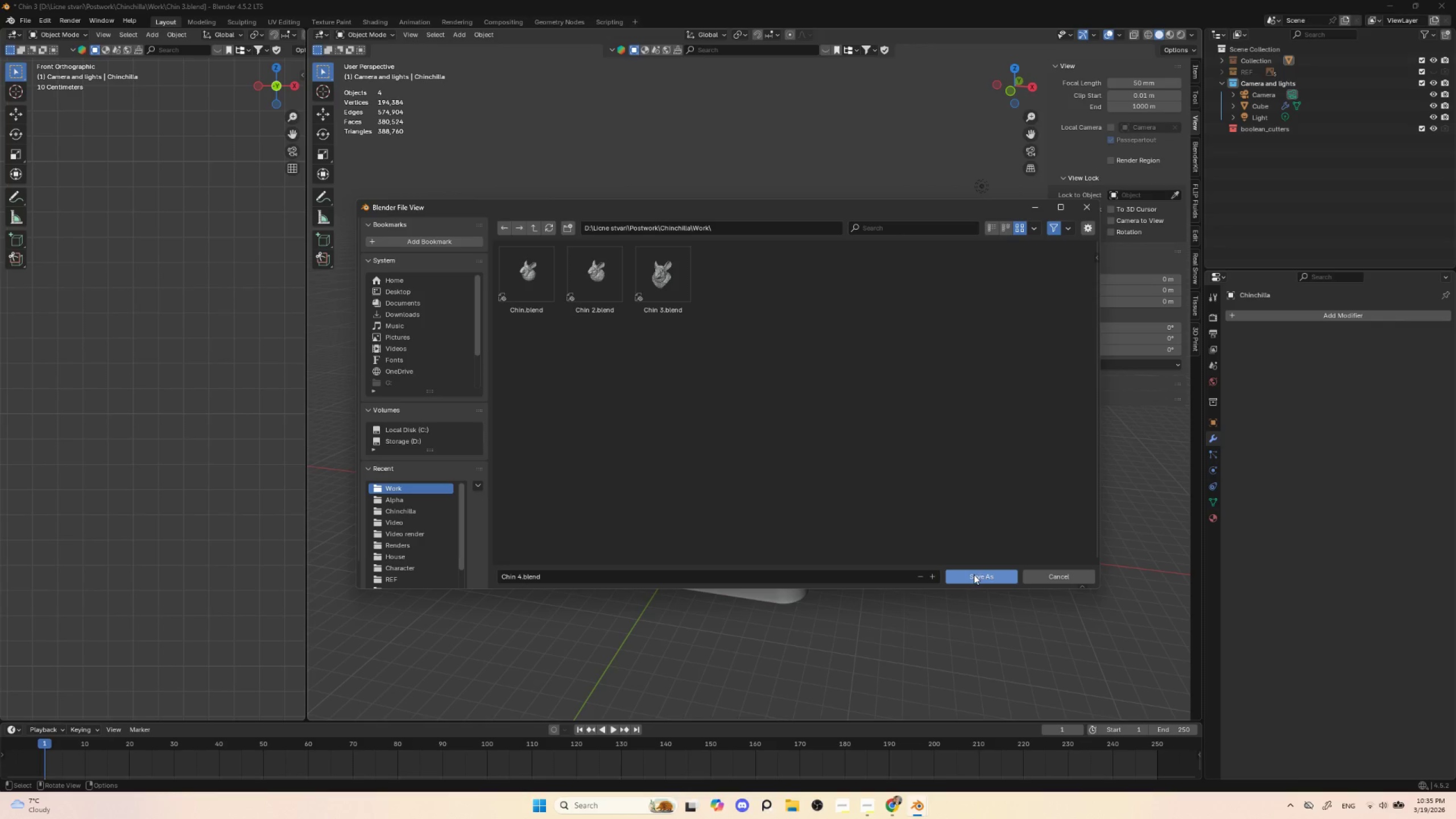 
double_click([985, 575])
 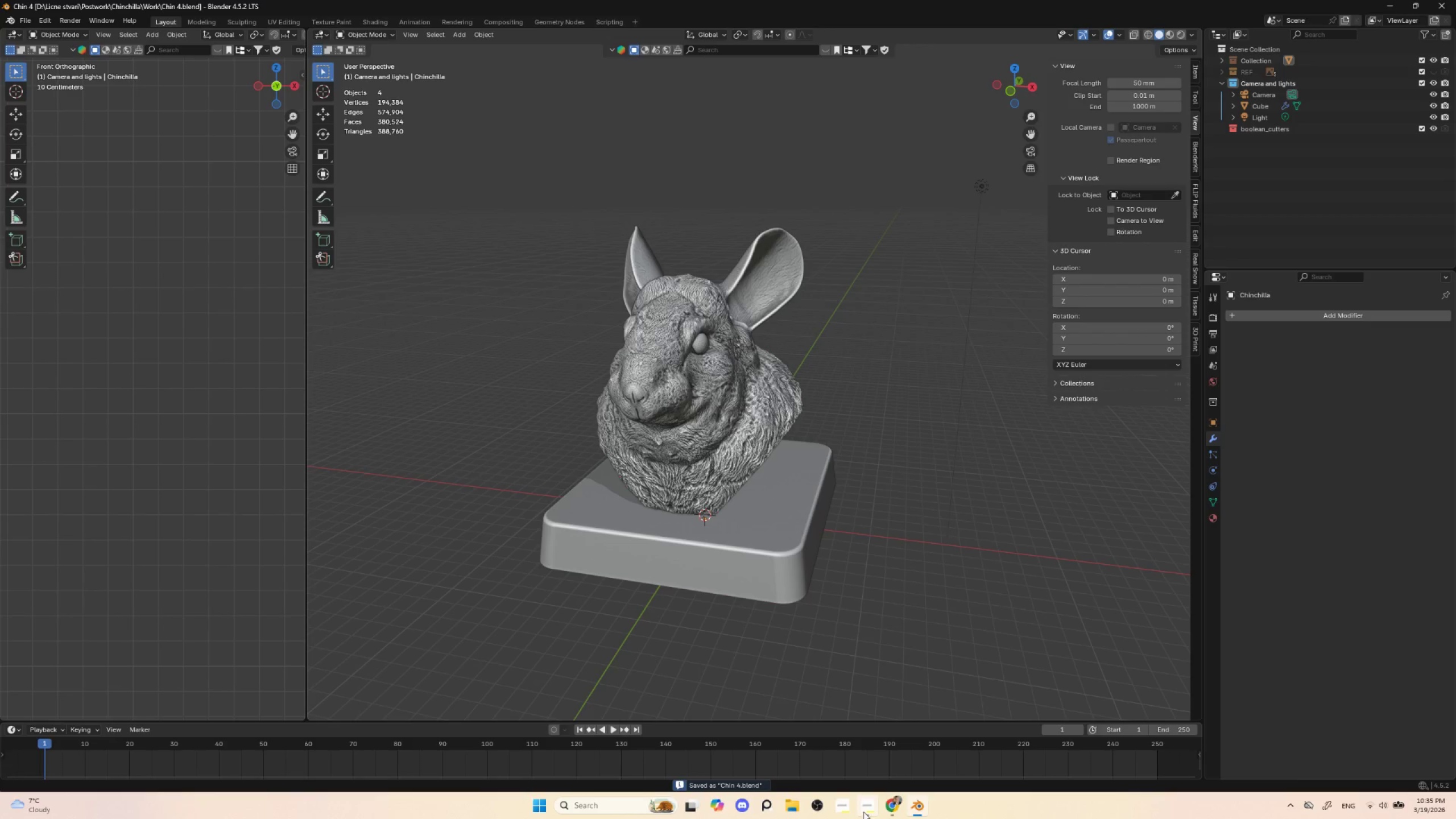 
left_click([865, 811])